 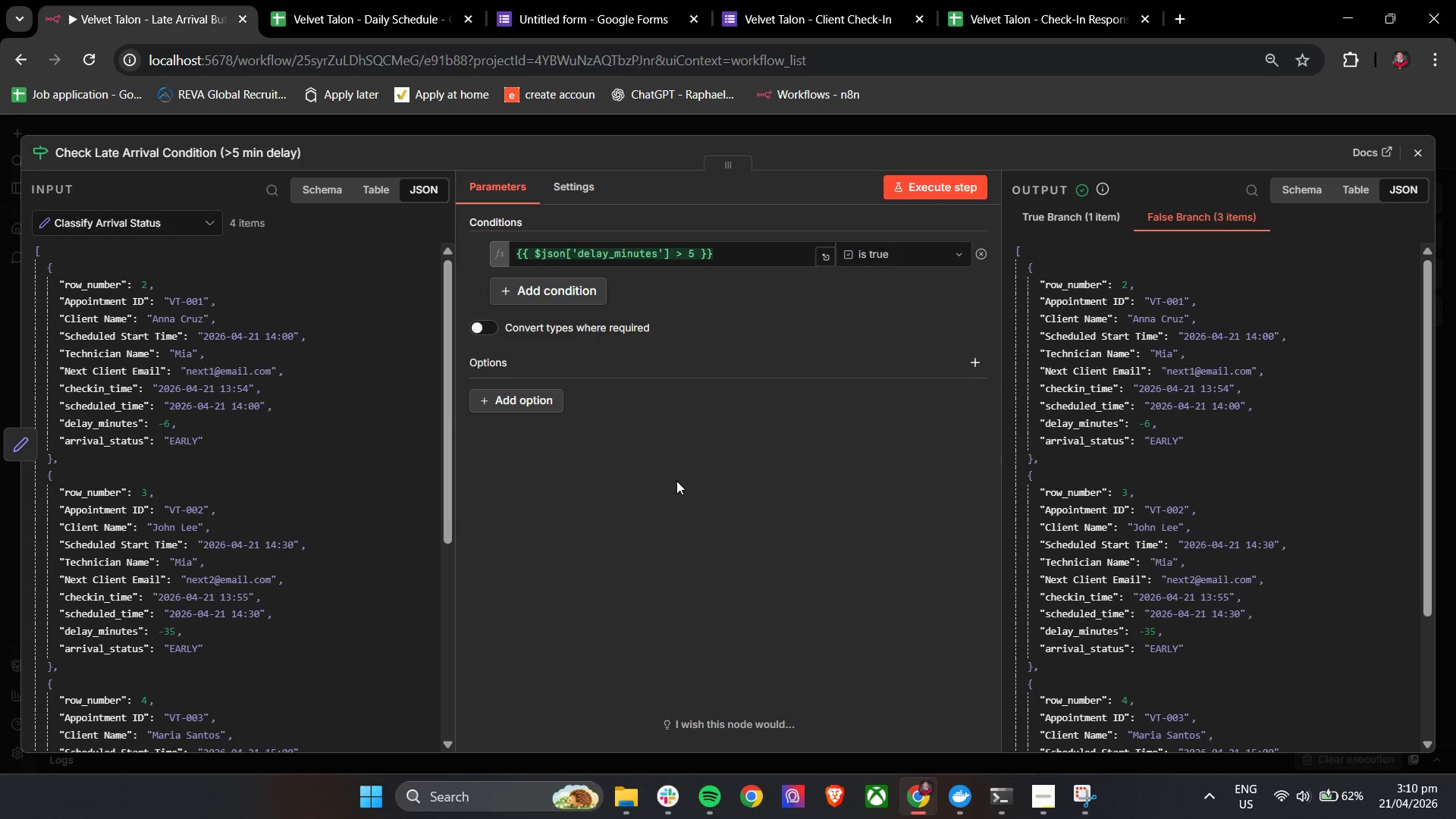 
scroll: coordinate [1210, 501], scroll_direction: down, amount: 11.0
 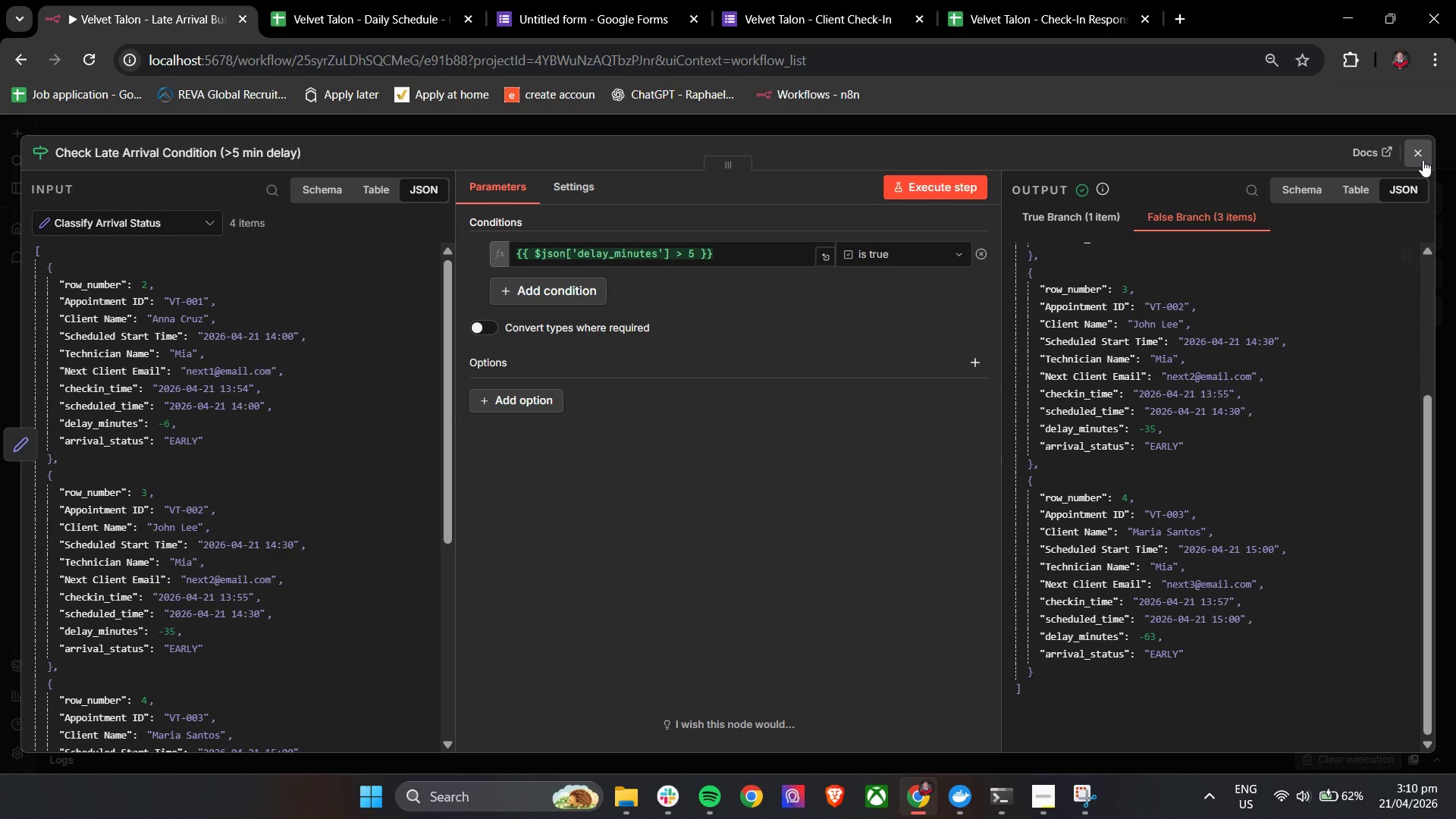 
left_click([1423, 158])
 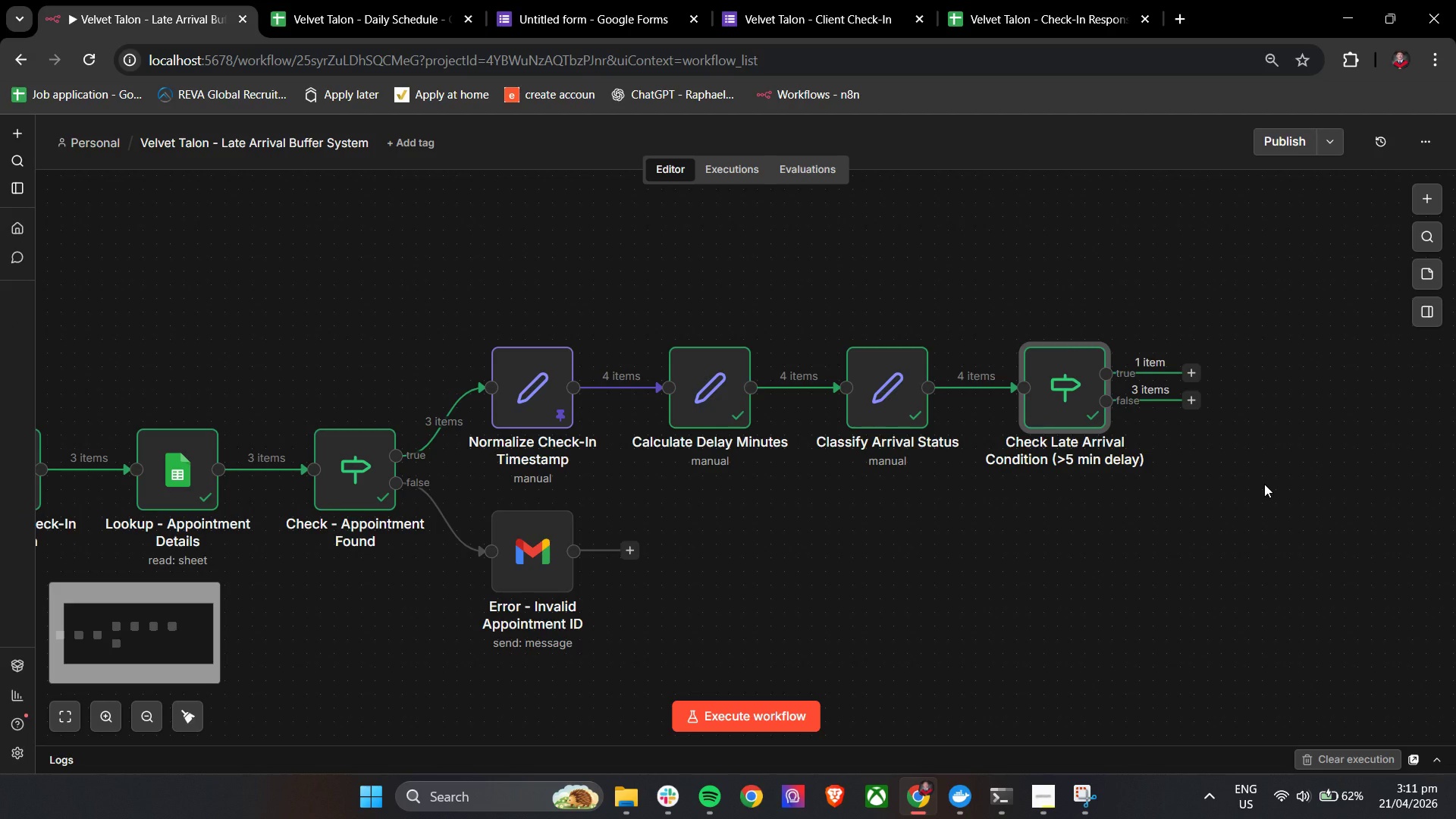 
wait(29.0)
 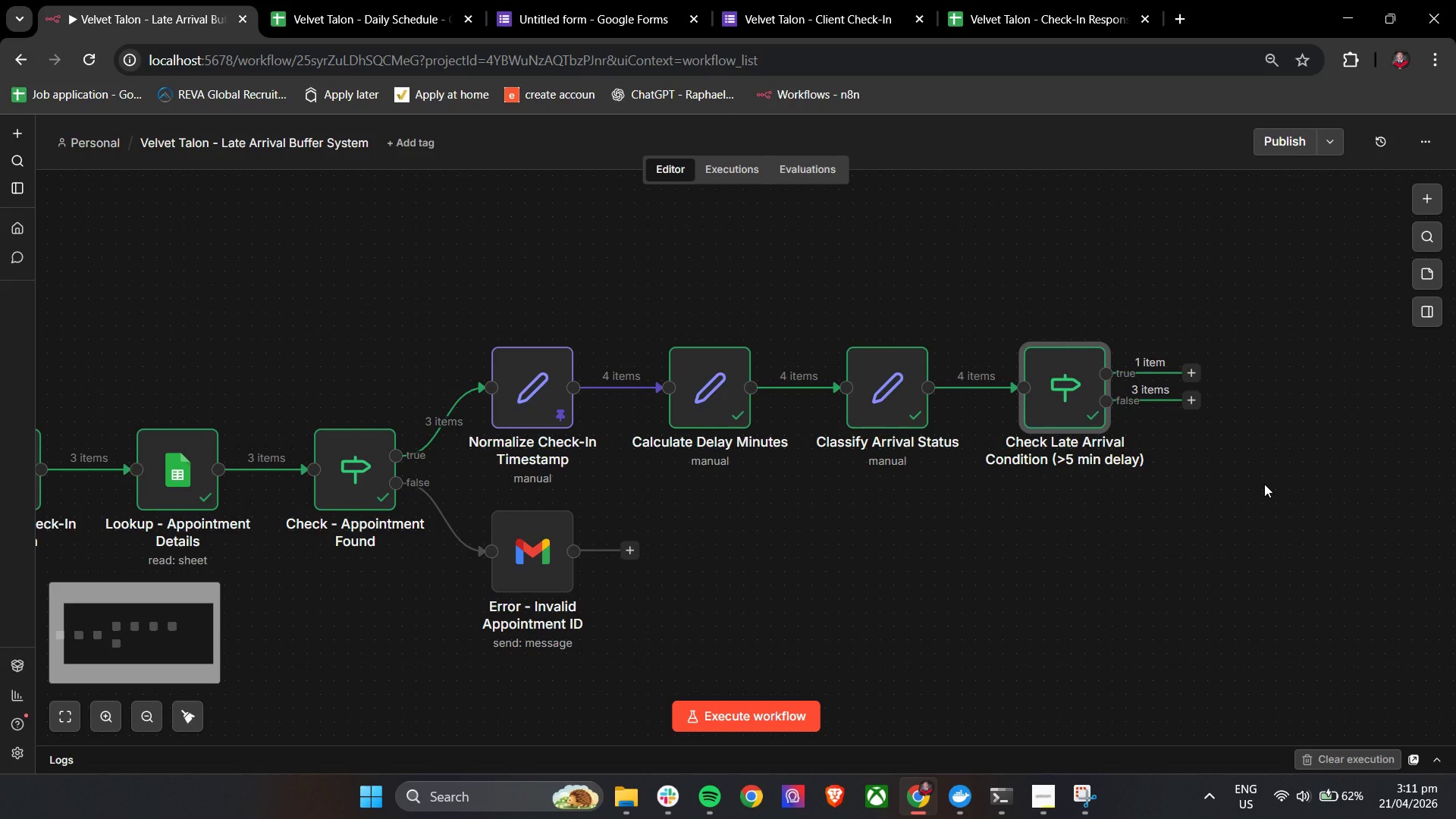 
left_click([1185, 372])
 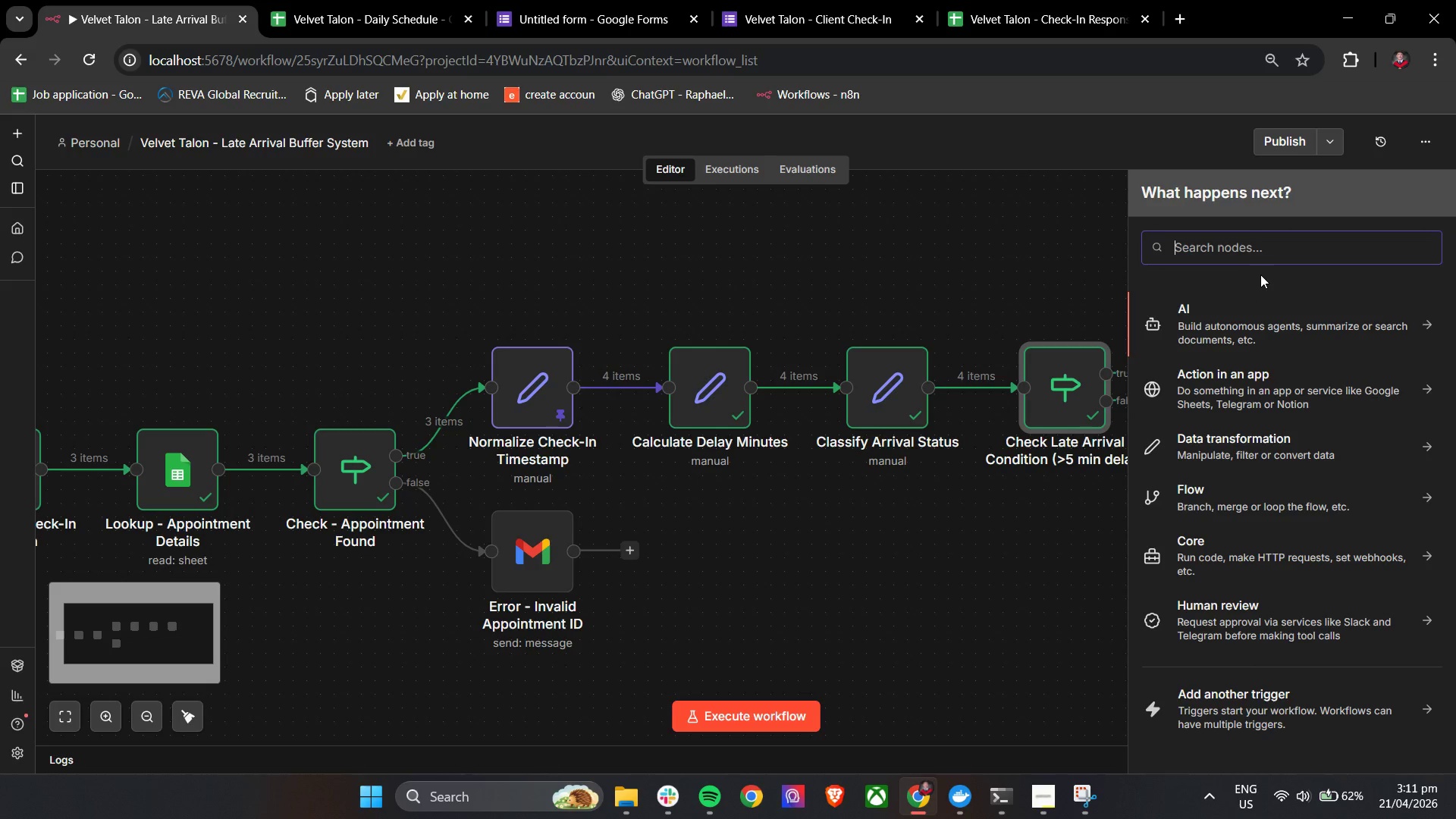 
type(mer)
 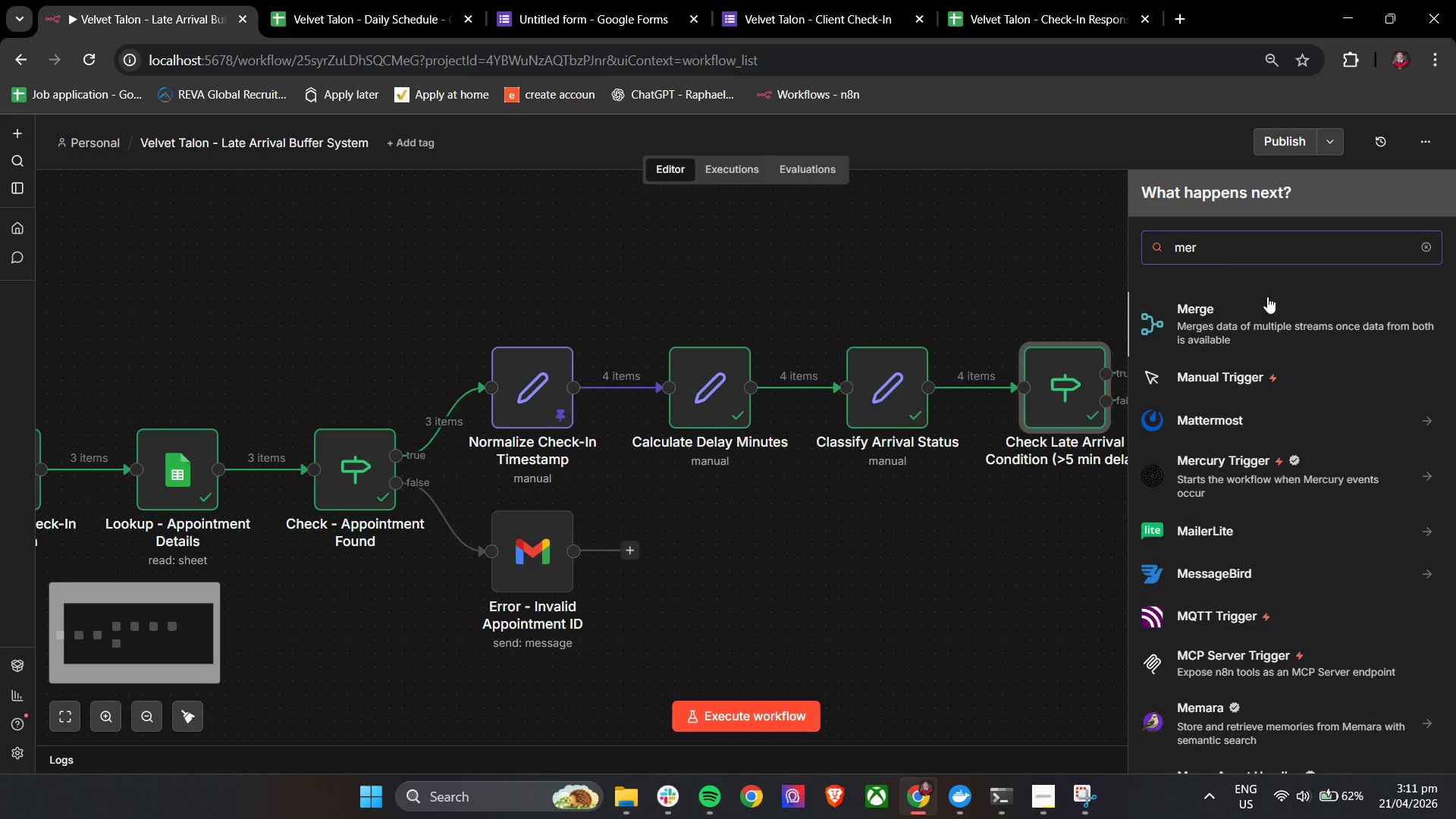 
left_click([1263, 315])
 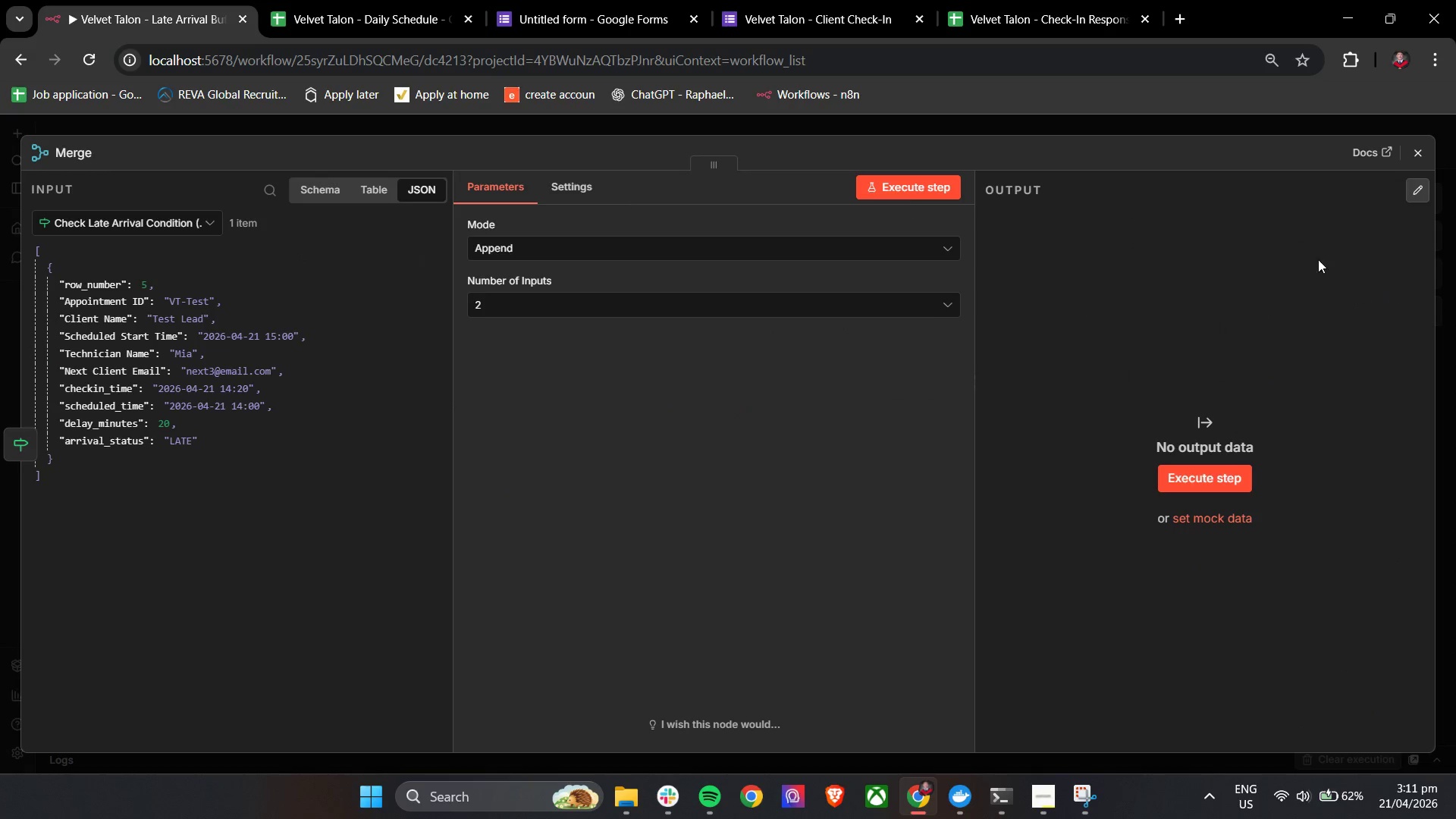 
left_click([1415, 149])
 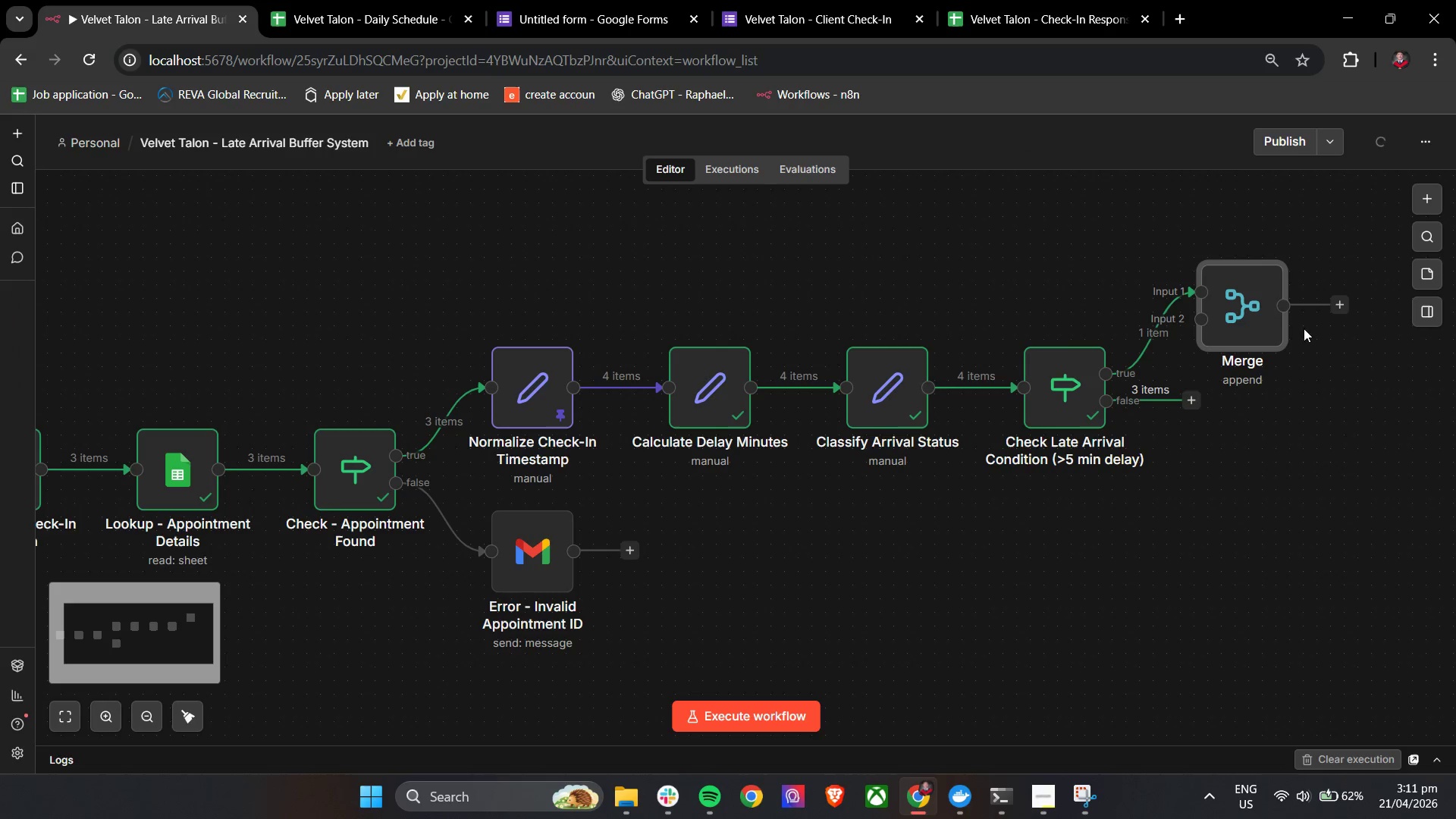 
hold_key(key=ControlLeft, duration=0.53)
left_click_drag(start_coordinate=[1343, 435], to_coordinate=[1082, 475])
 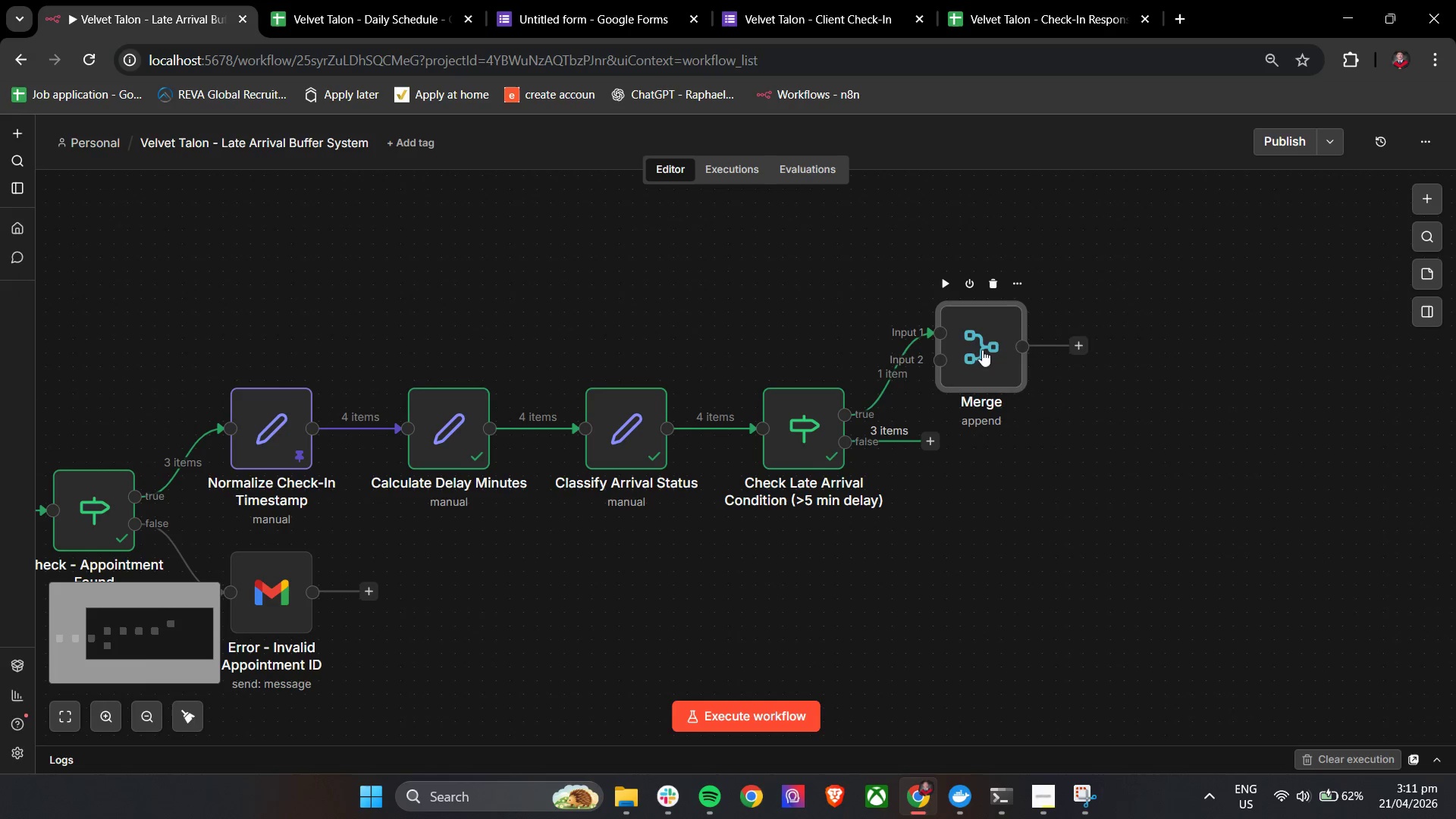 
left_click_drag(start_coordinate=[981, 345], to_coordinate=[1048, 389])
 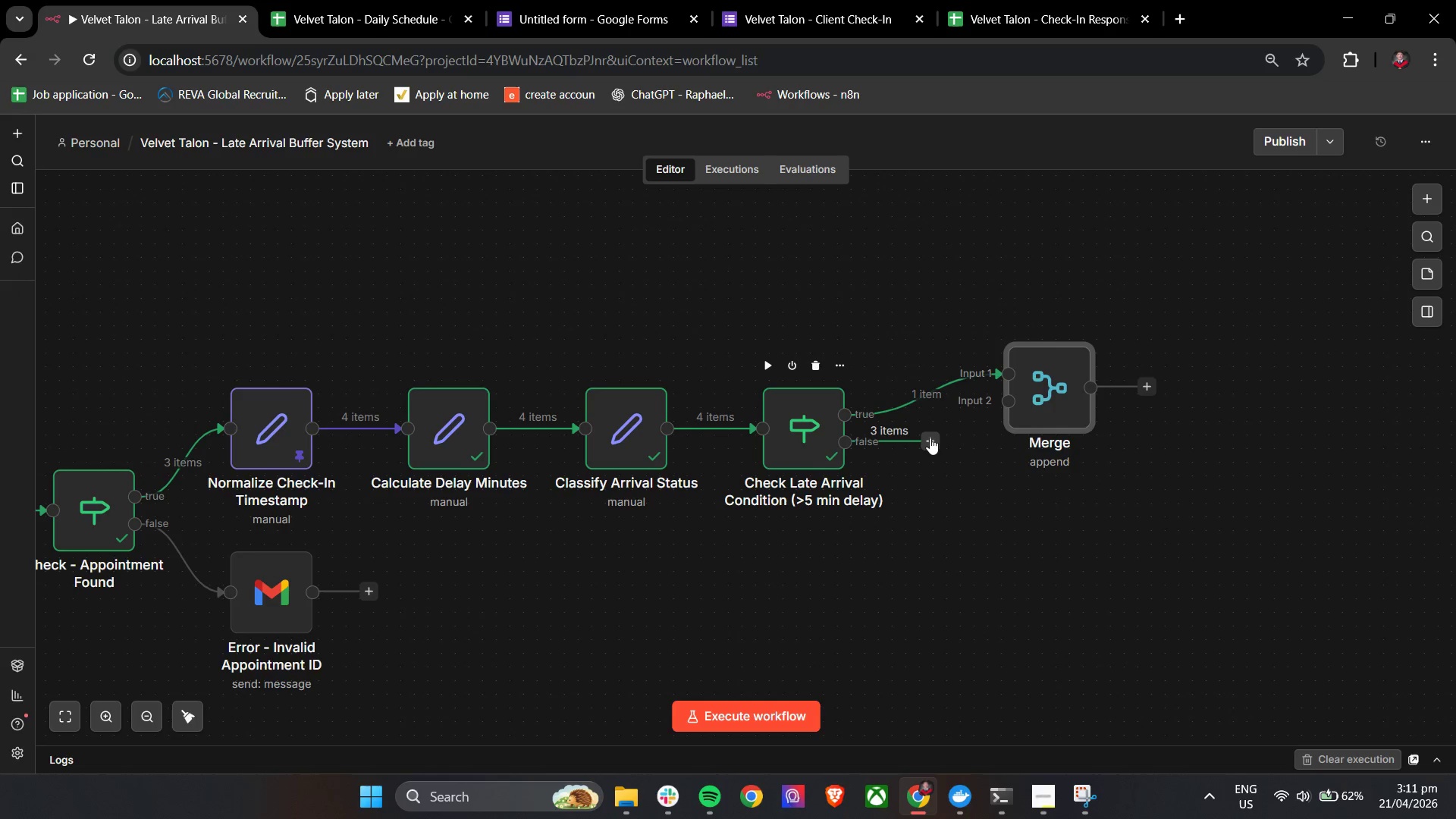 
left_click_drag(start_coordinate=[934, 438], to_coordinate=[997, 399])
 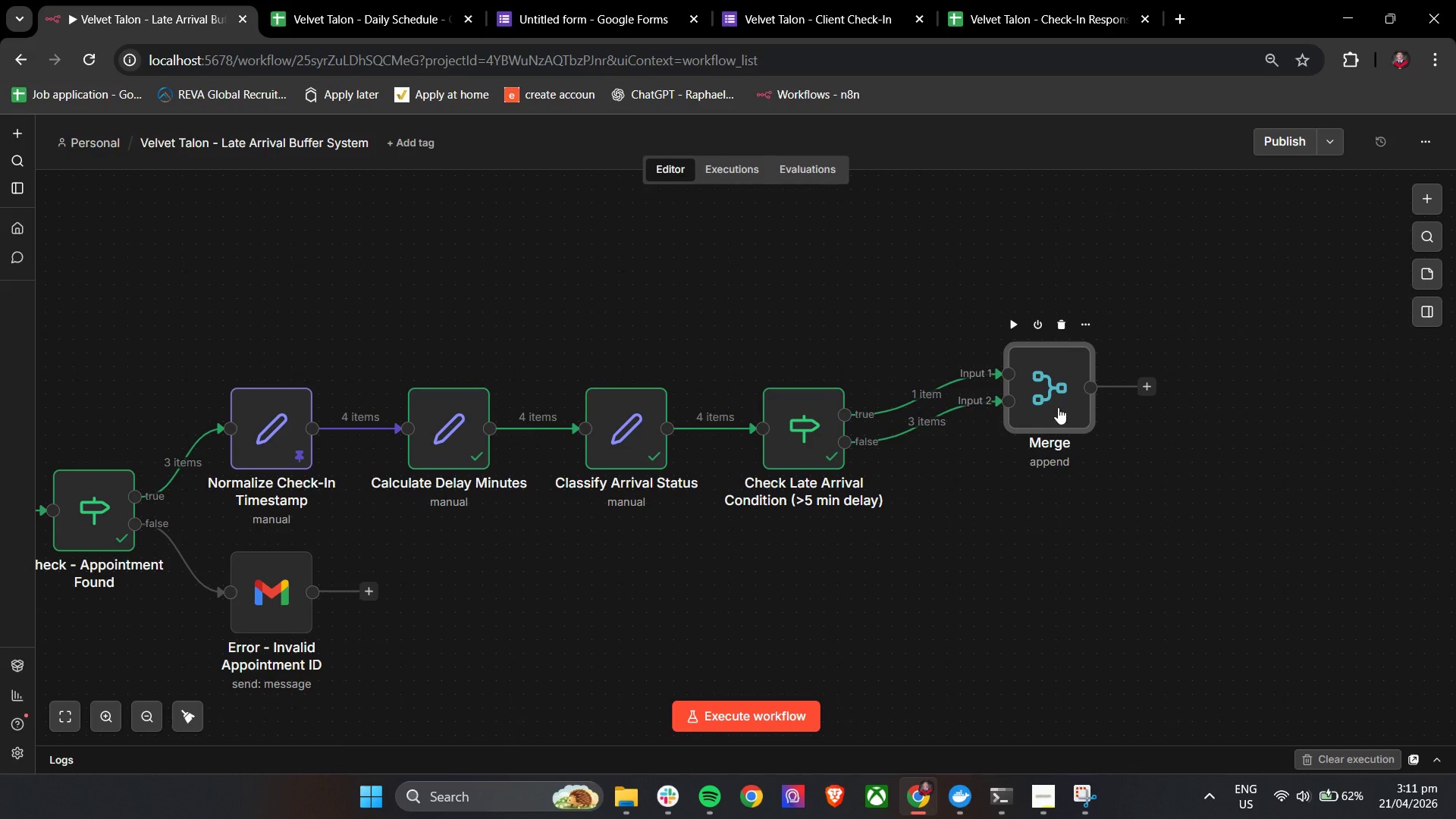 
left_click_drag(start_coordinate=[1058, 407], to_coordinate=[1044, 446])
 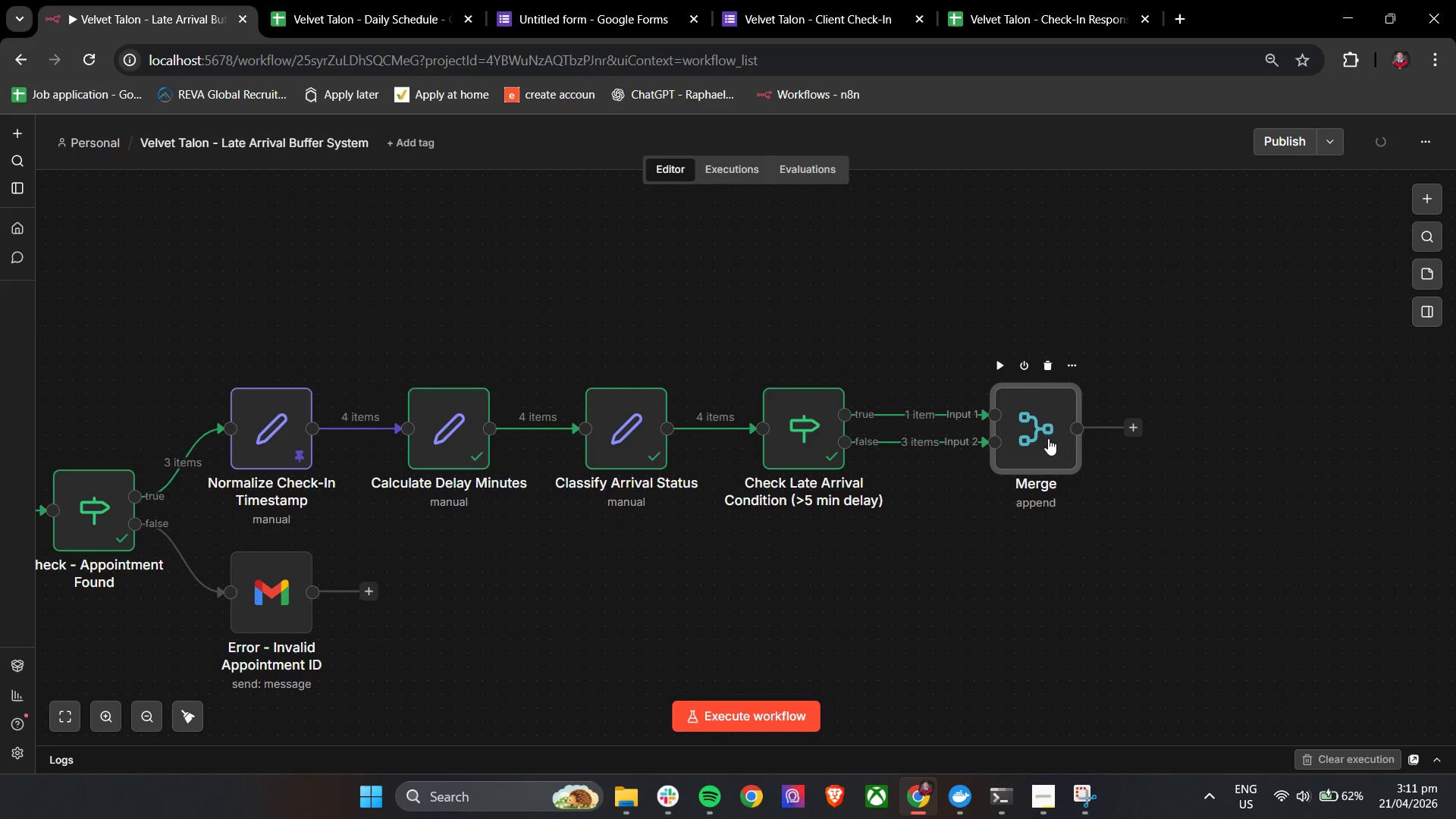 
double_click([1048, 438])
 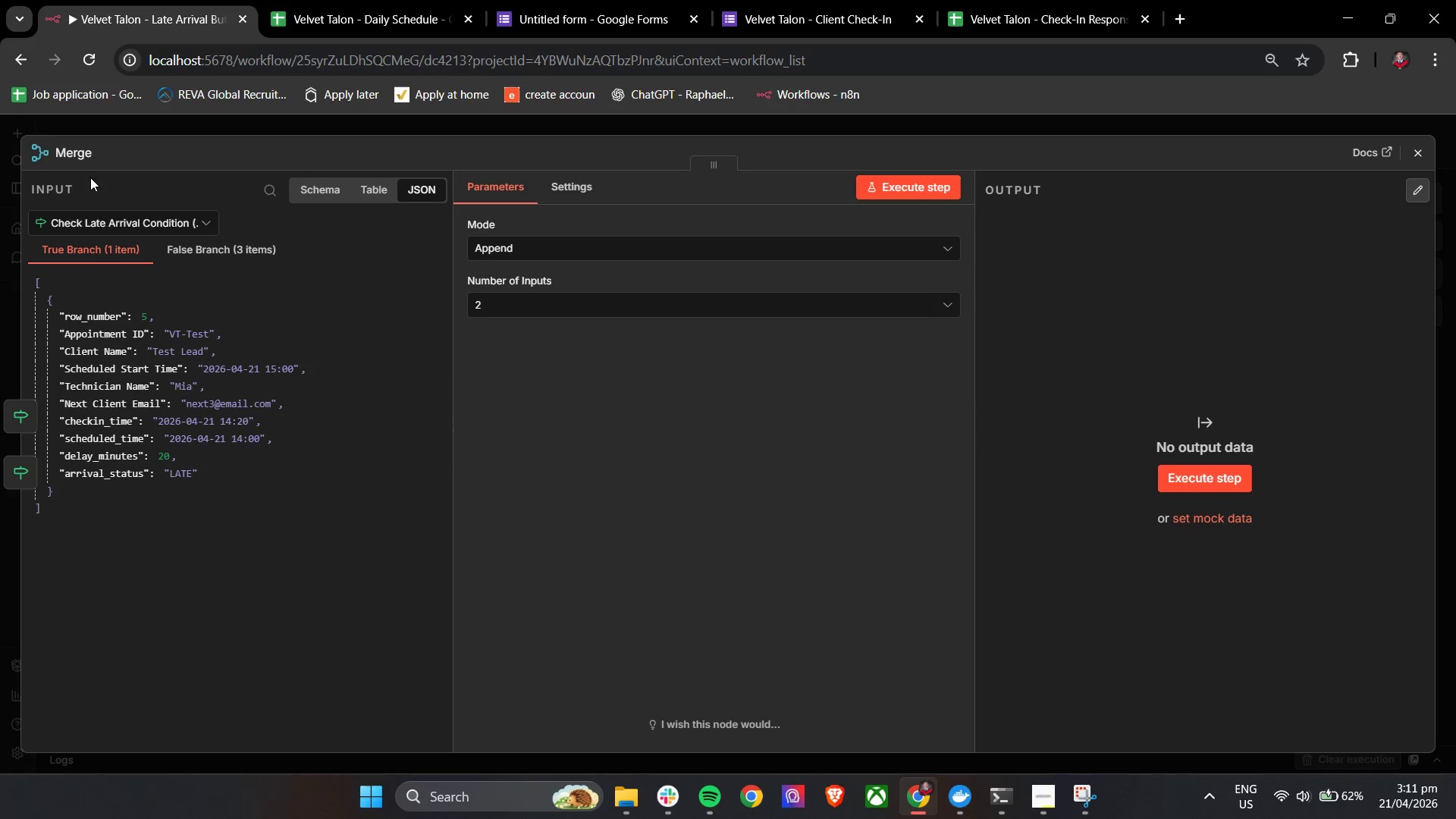 
left_click([83, 155])
 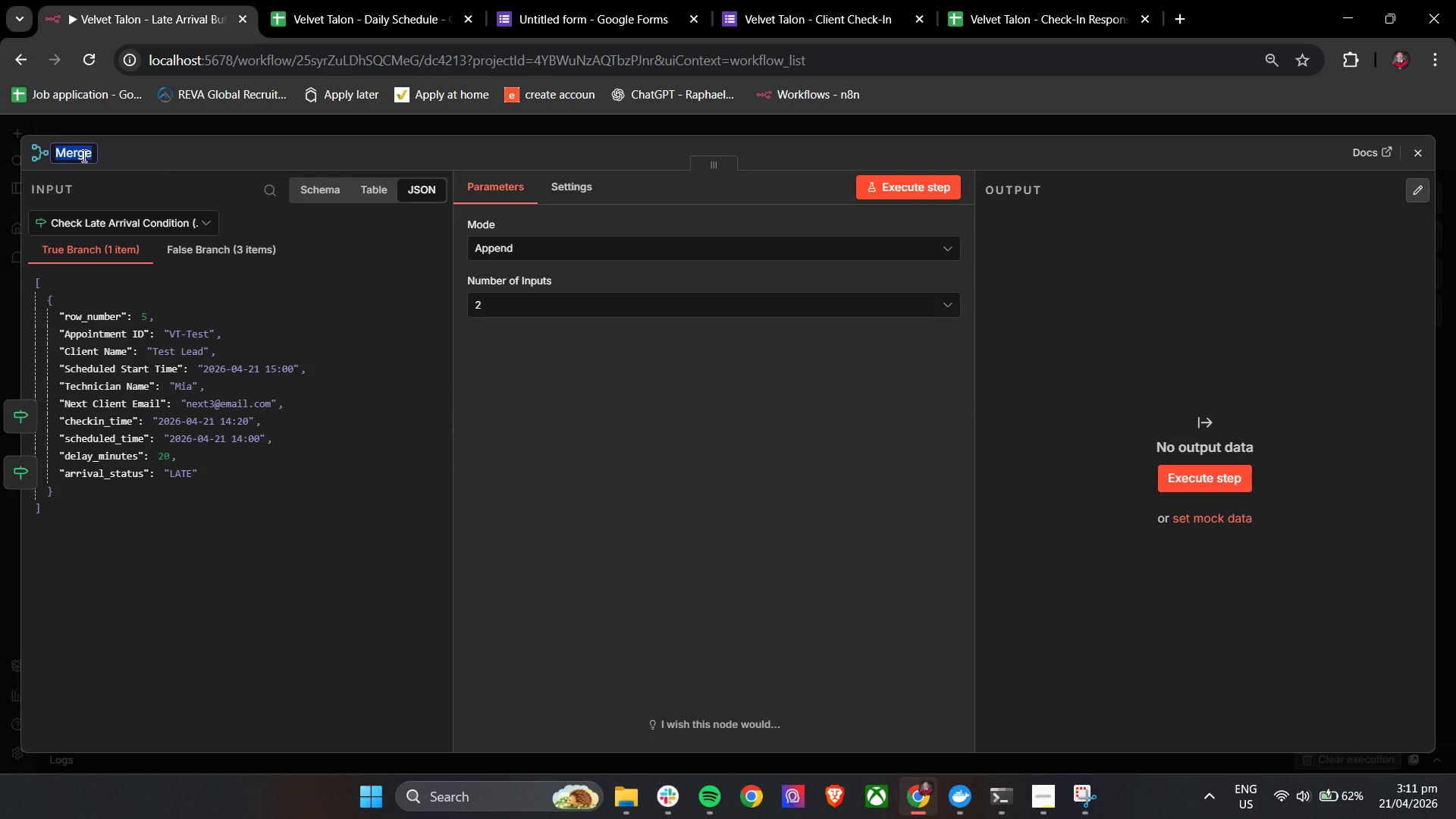 
hold_key(key=ShiftLeft, duration=0.64)
 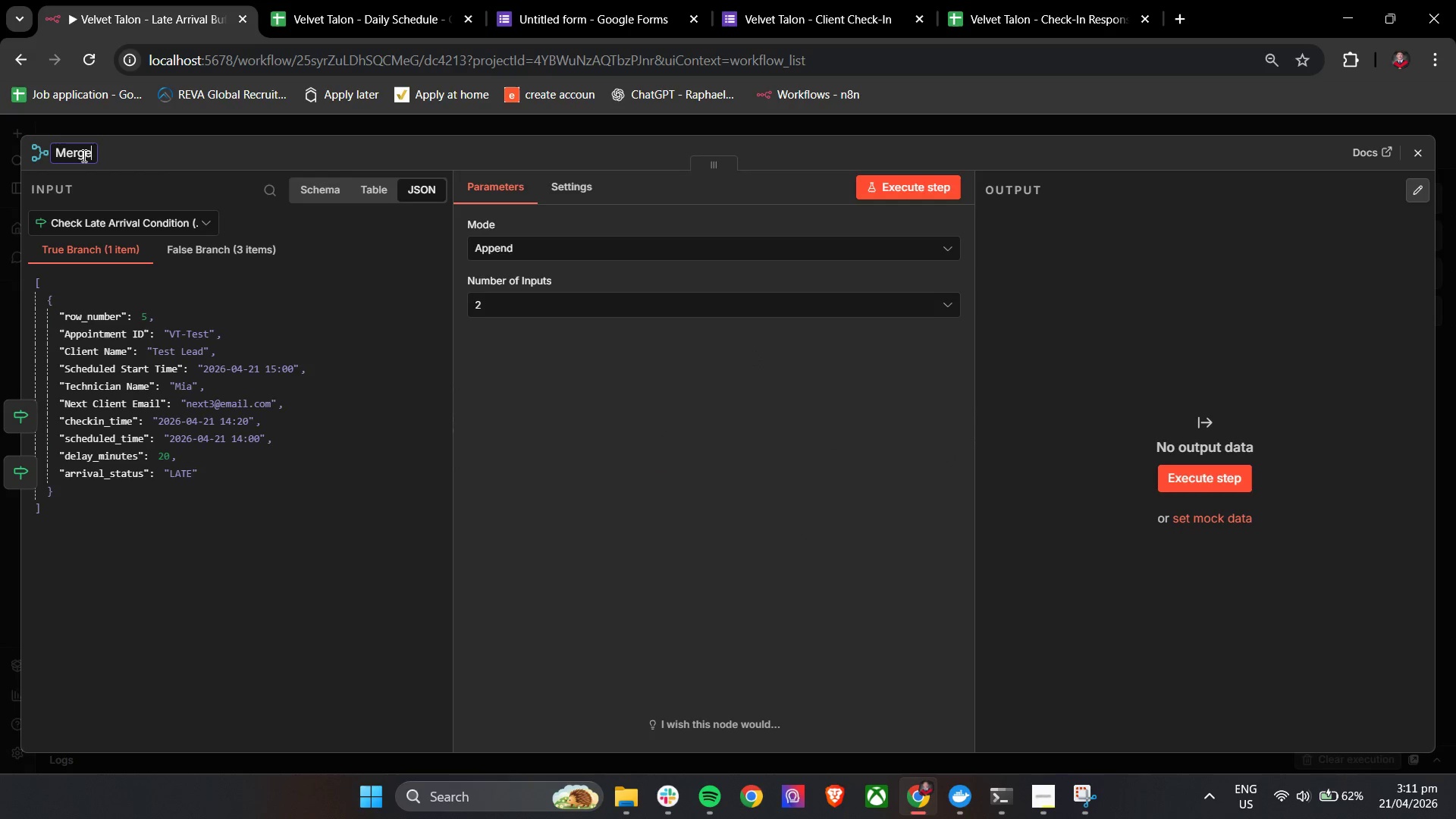 
key(ArrowRight)
 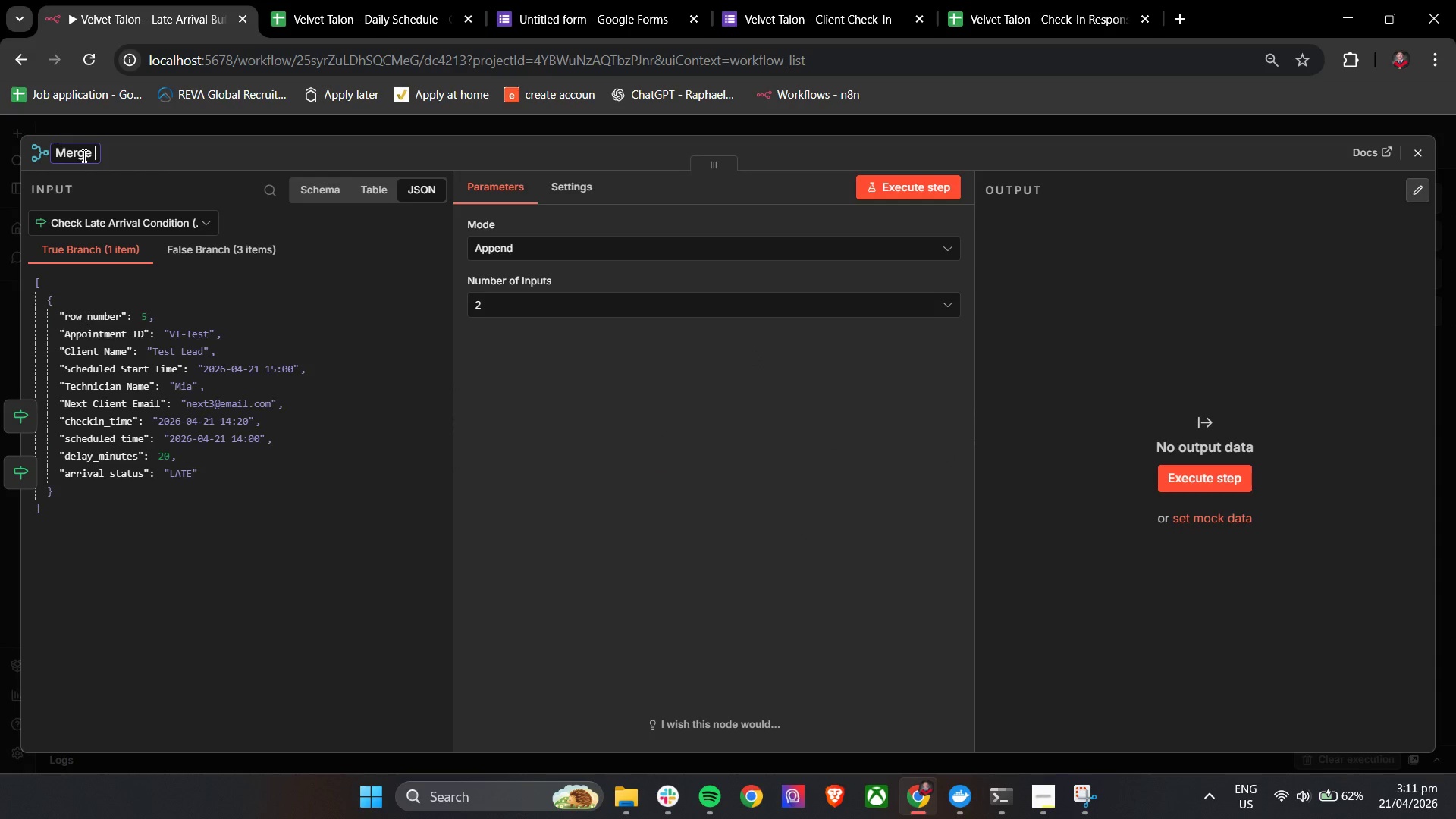 
type( Late Appointe)
key(Backspace)
type(ment + Schedule)
 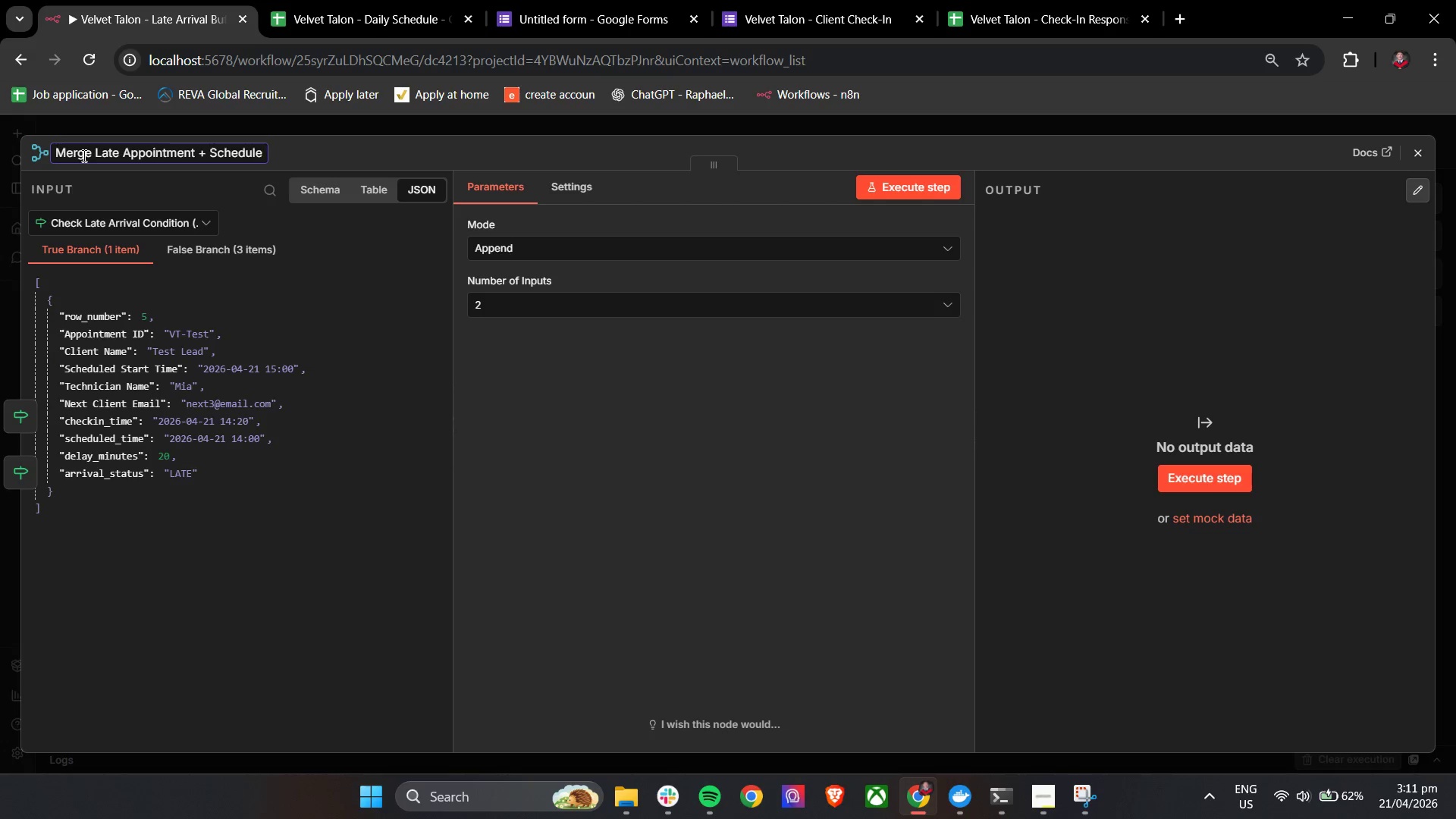 
left_click([579, 453])
 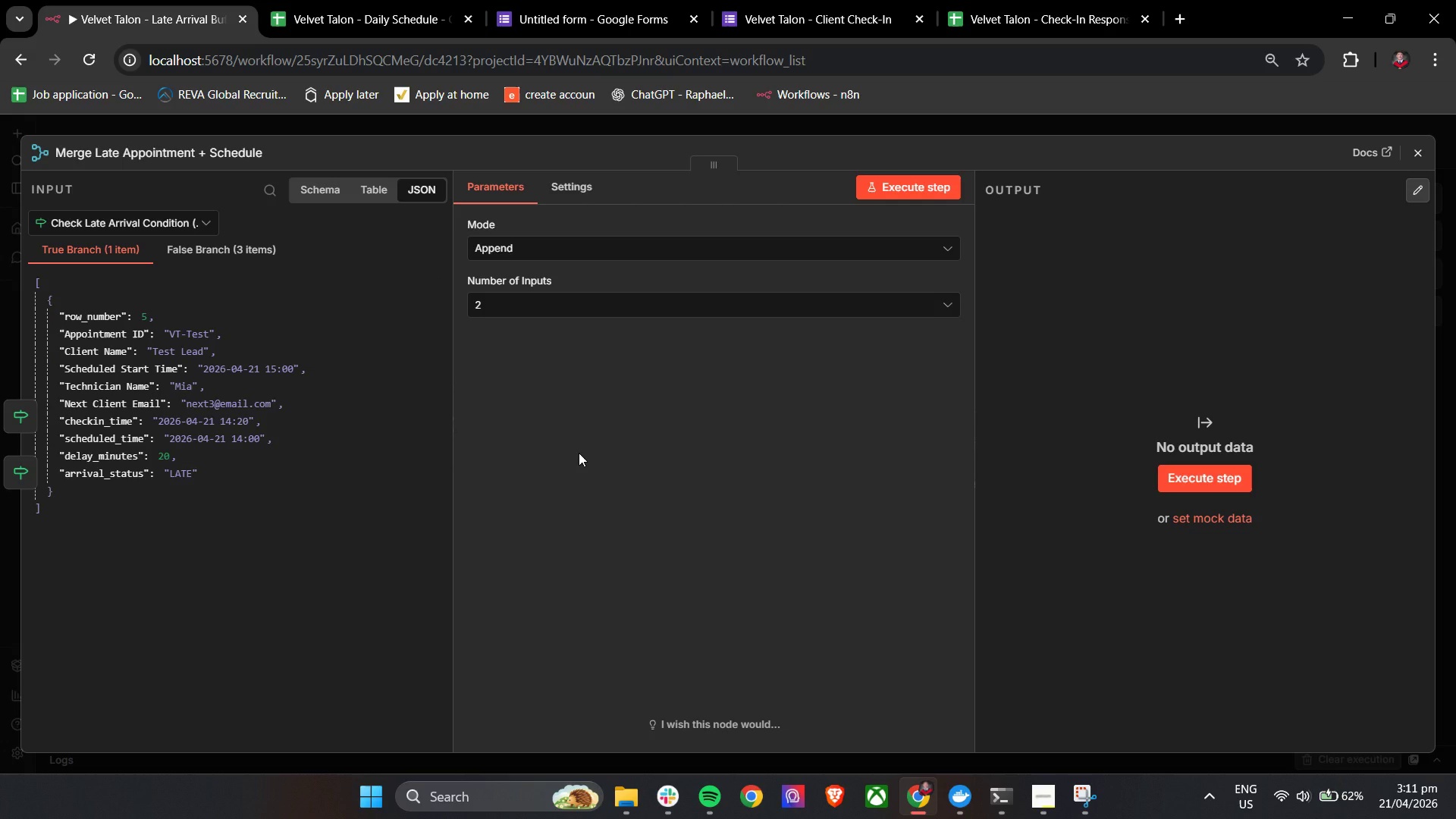 
wait(9.11)
 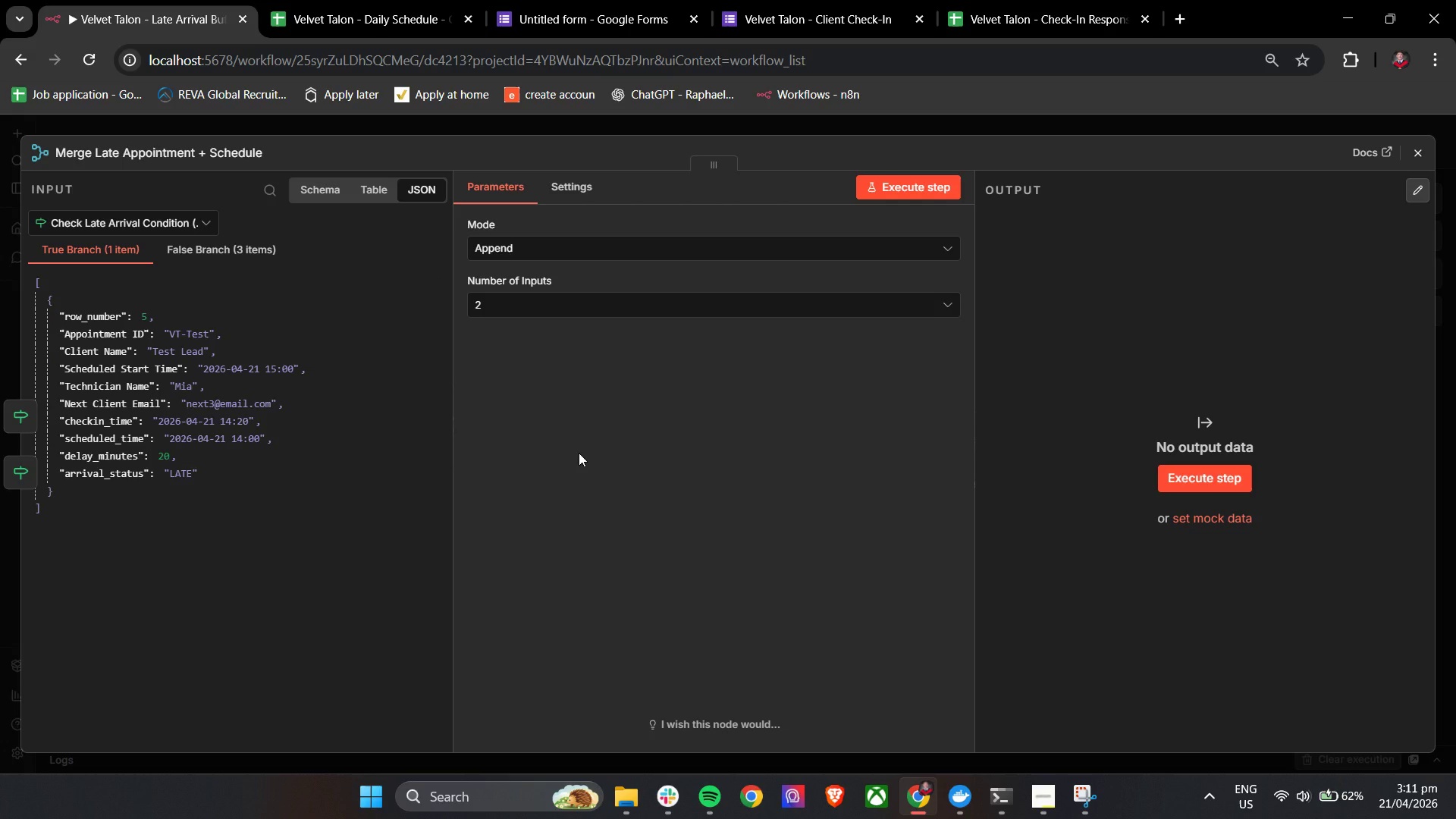 
left_click([885, 192])
 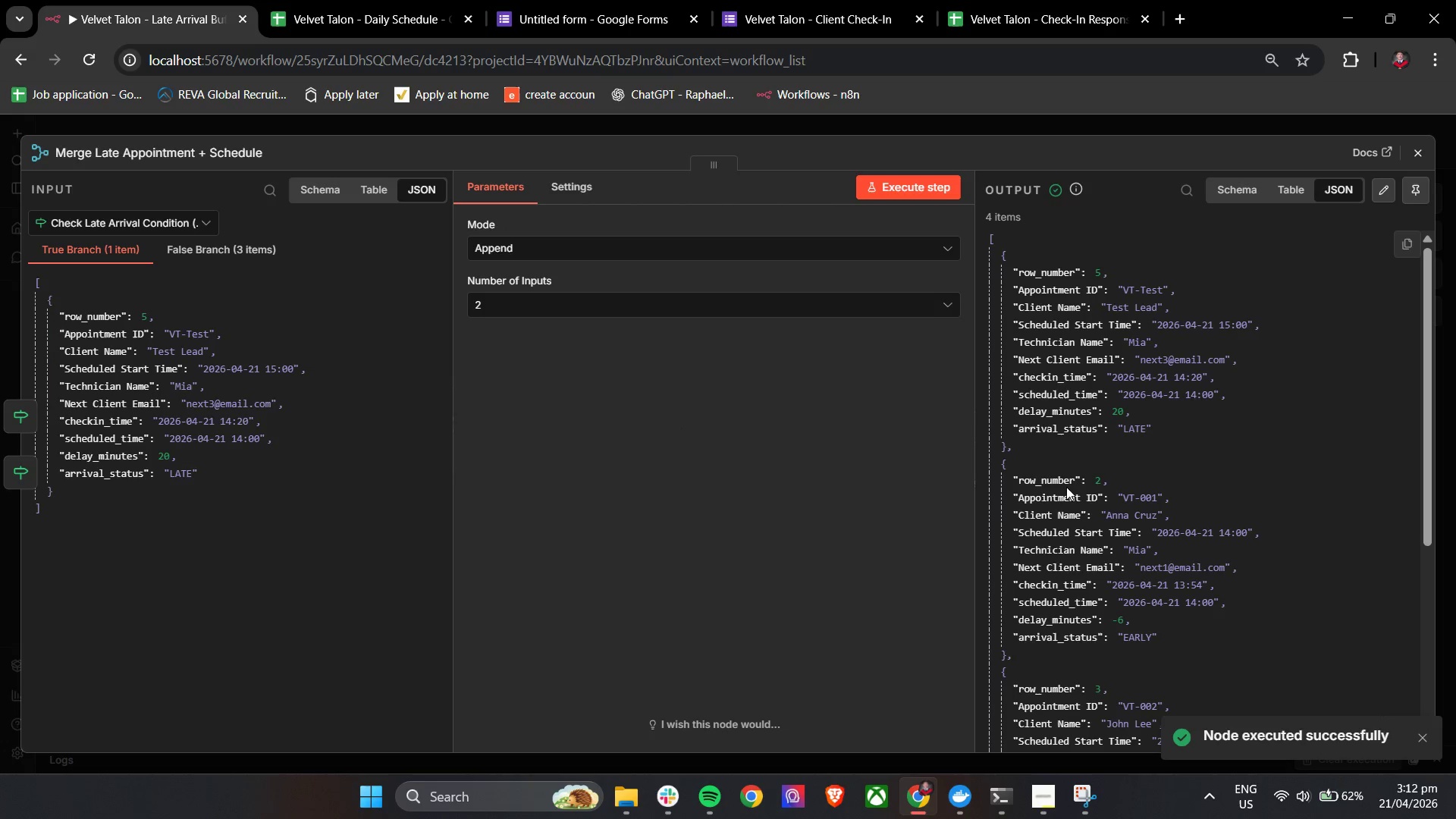 
scroll: coordinate [1100, 487], scroll_direction: down, amount: 11.0
 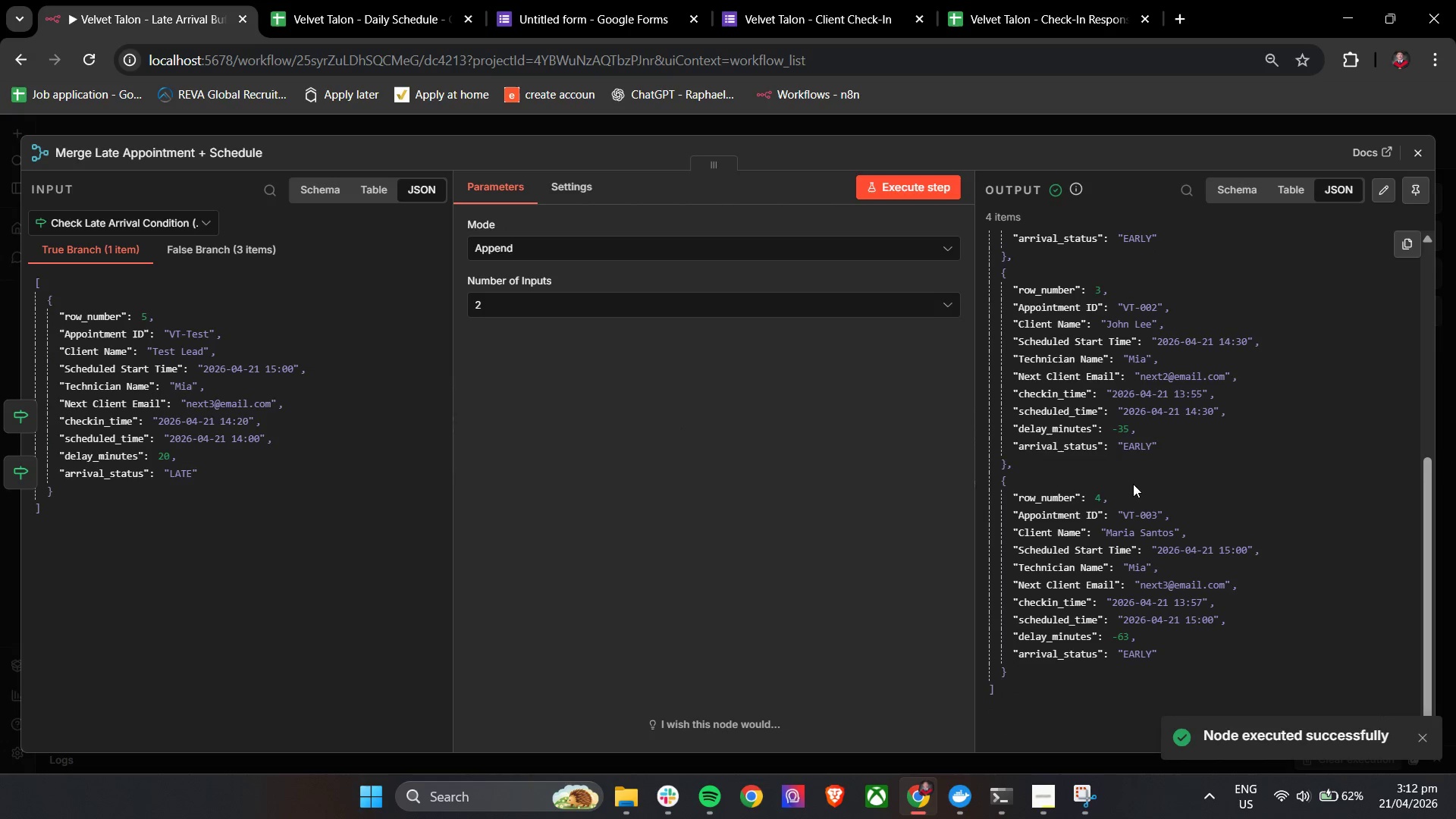 
scroll: coordinate [1144, 477], scroll_direction: up, amount: 10.0
 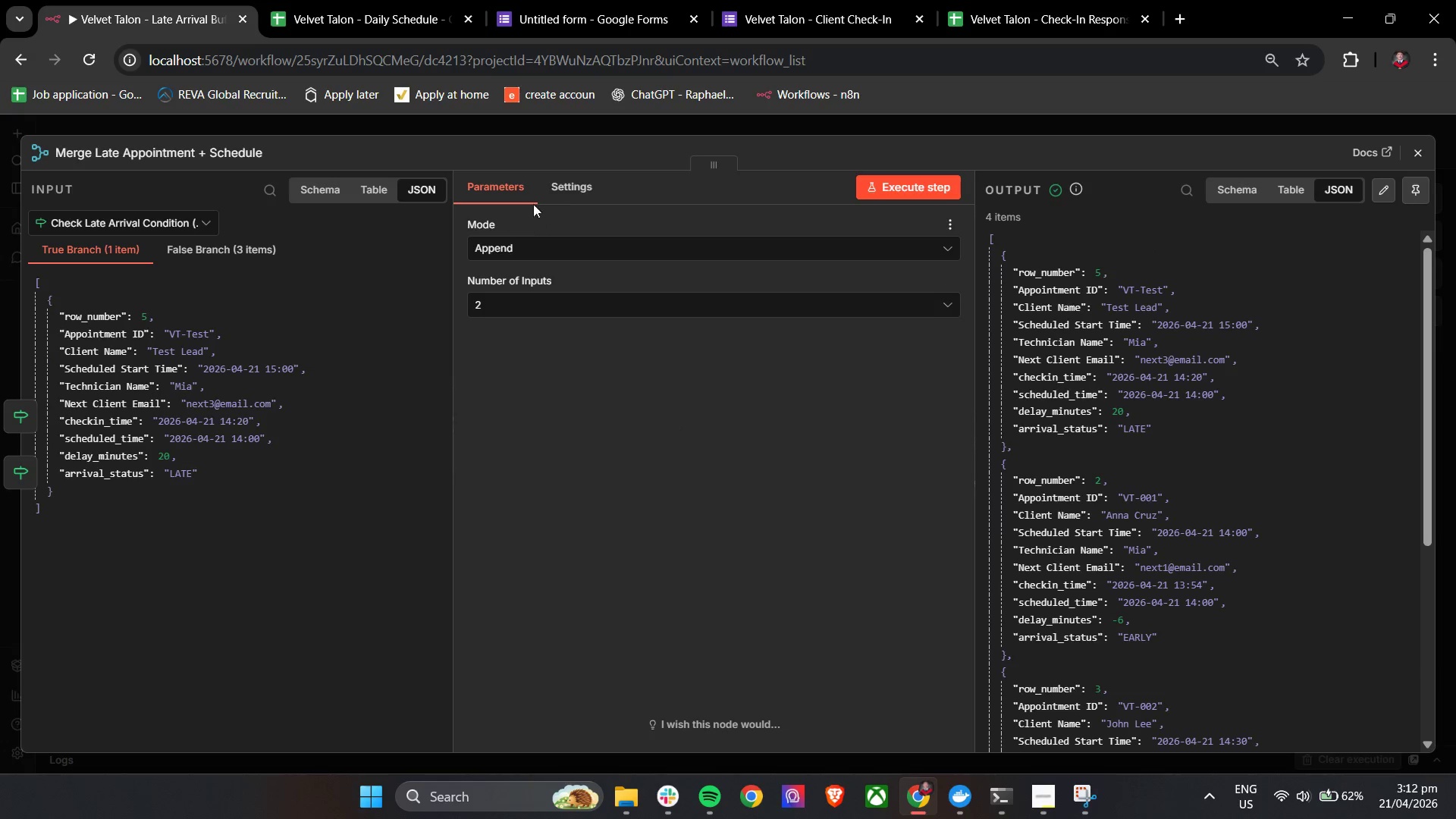 
left_click([543, 240])
 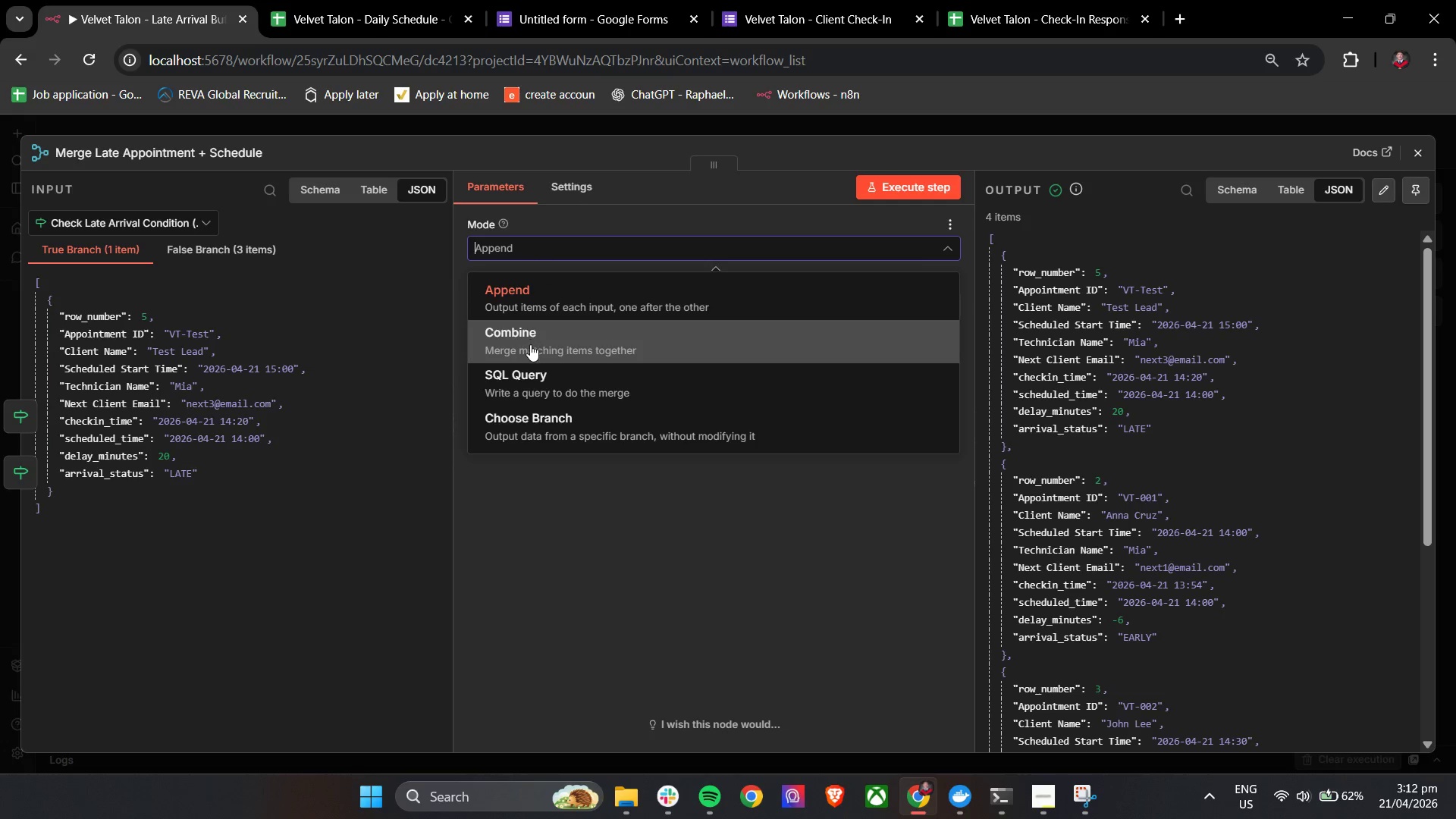 
left_click([531, 346])
 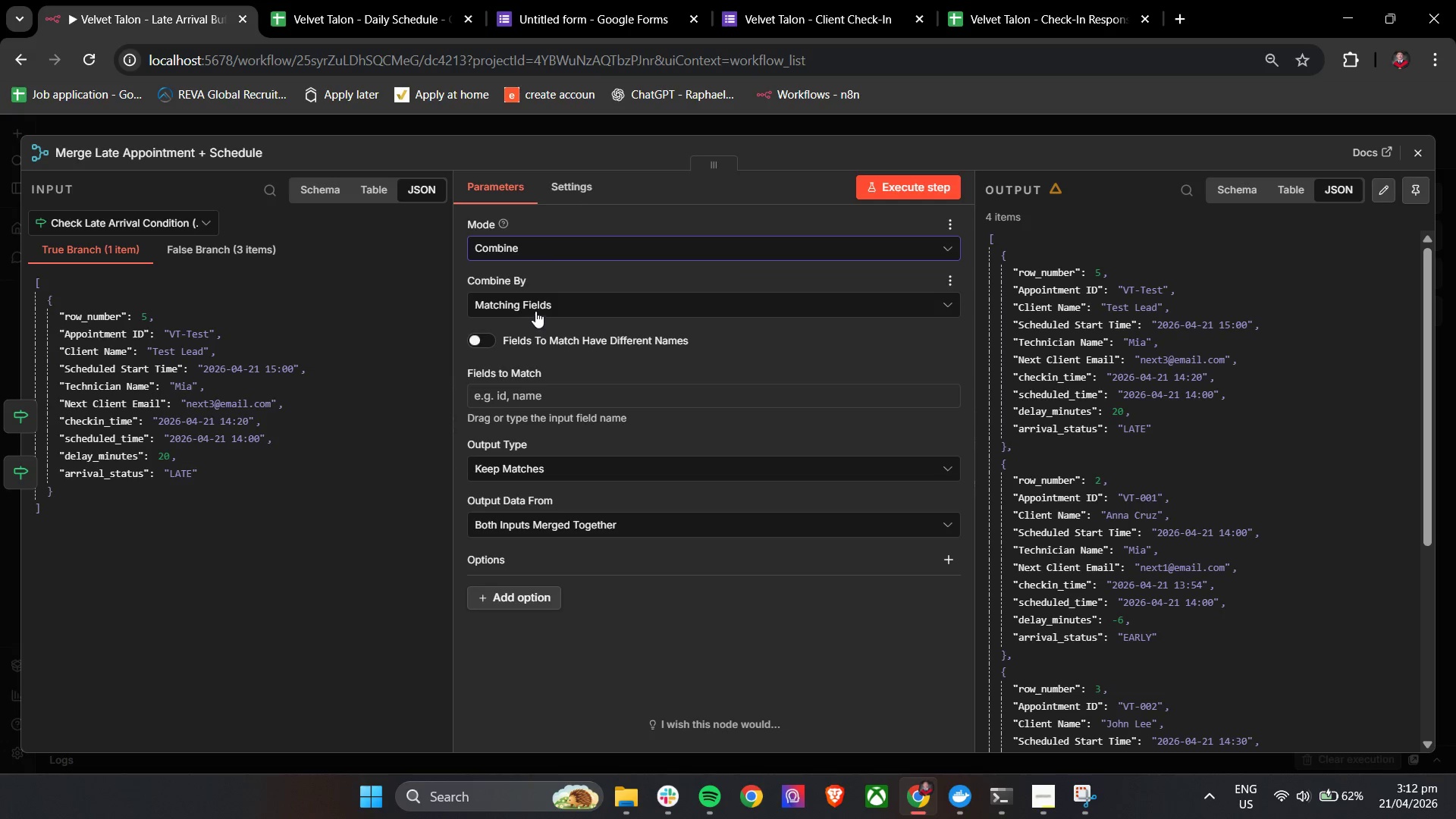 
left_click([535, 311])
 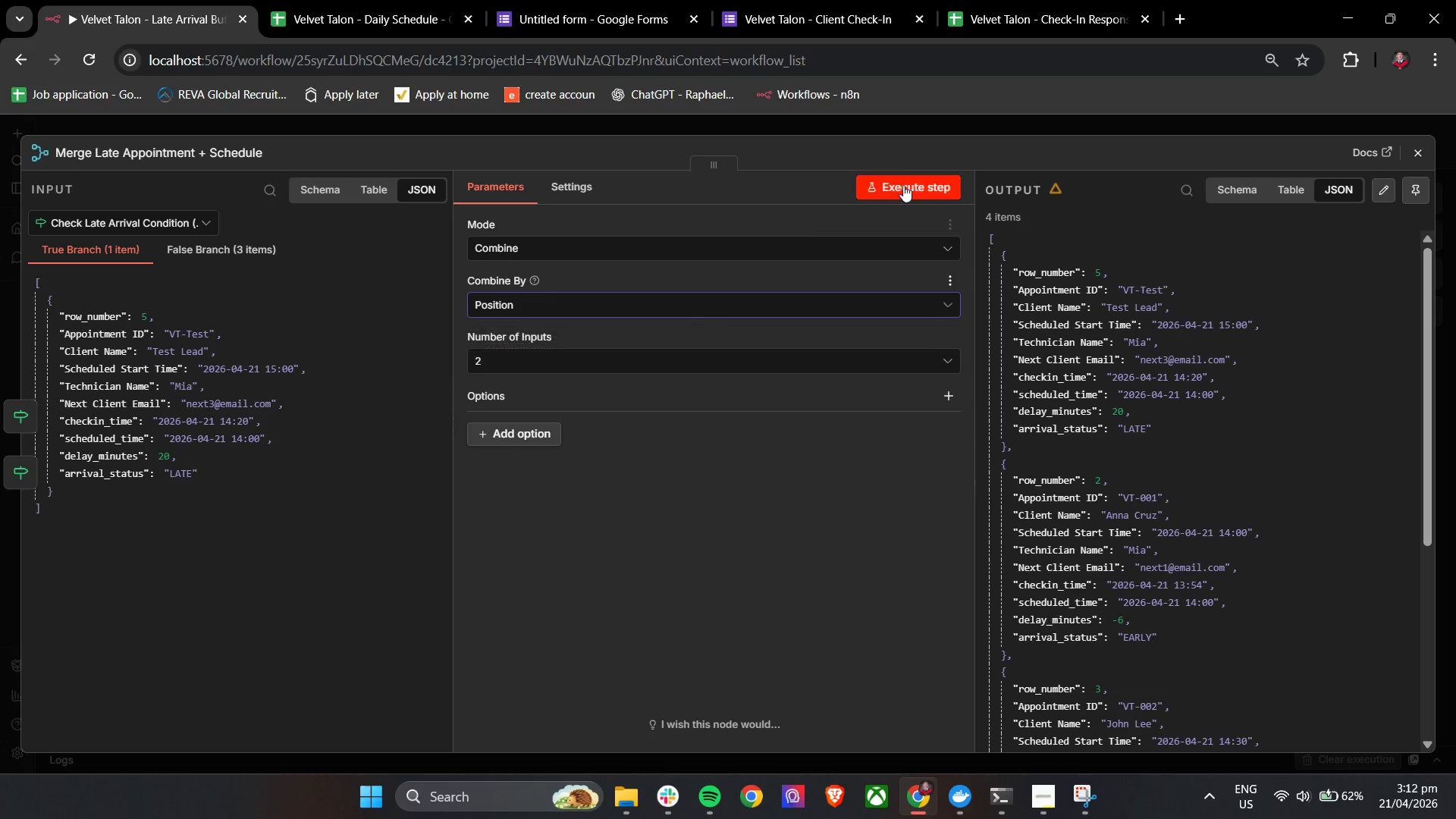 
left_click([909, 180])
 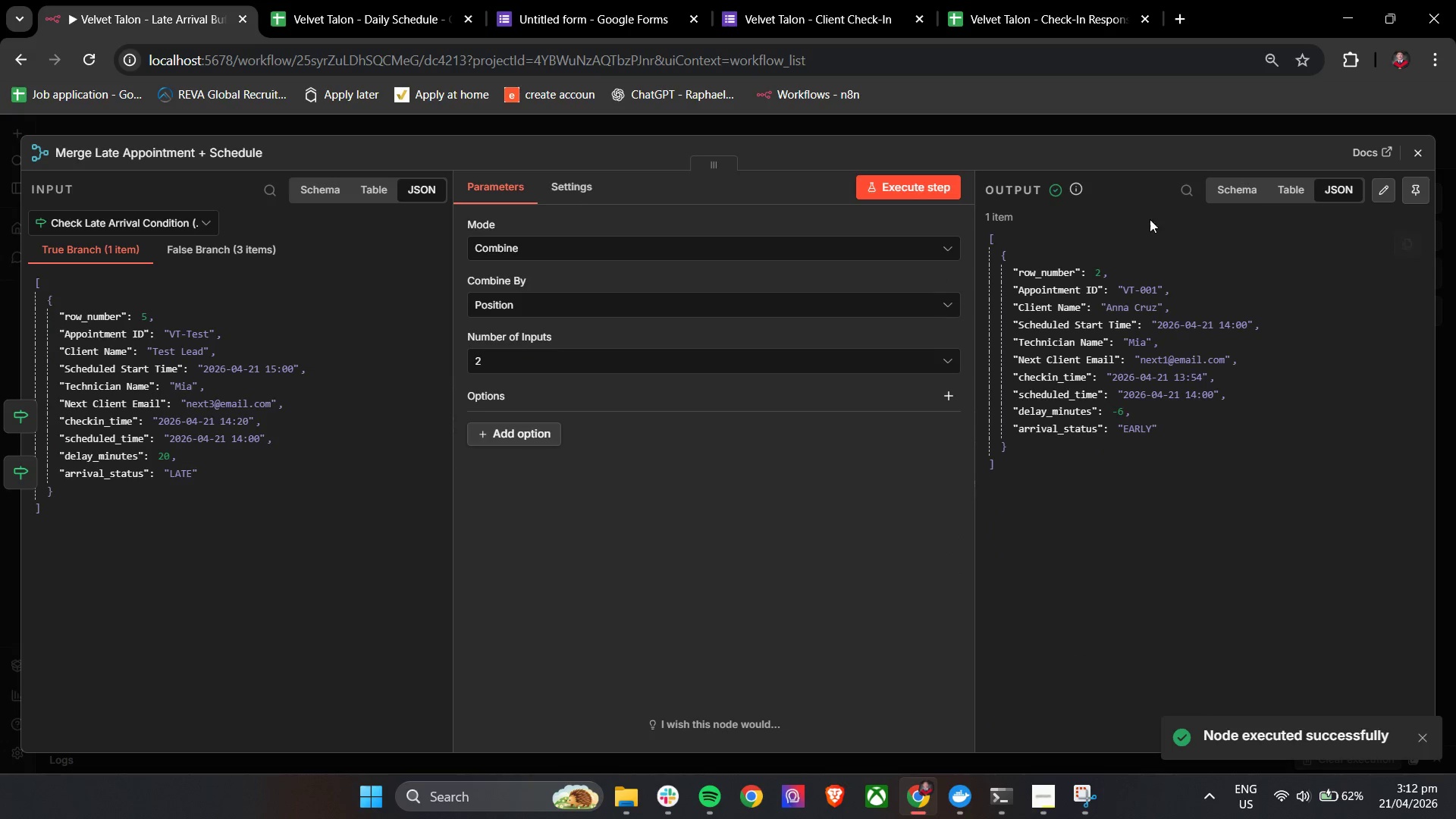 
wait(5.89)
 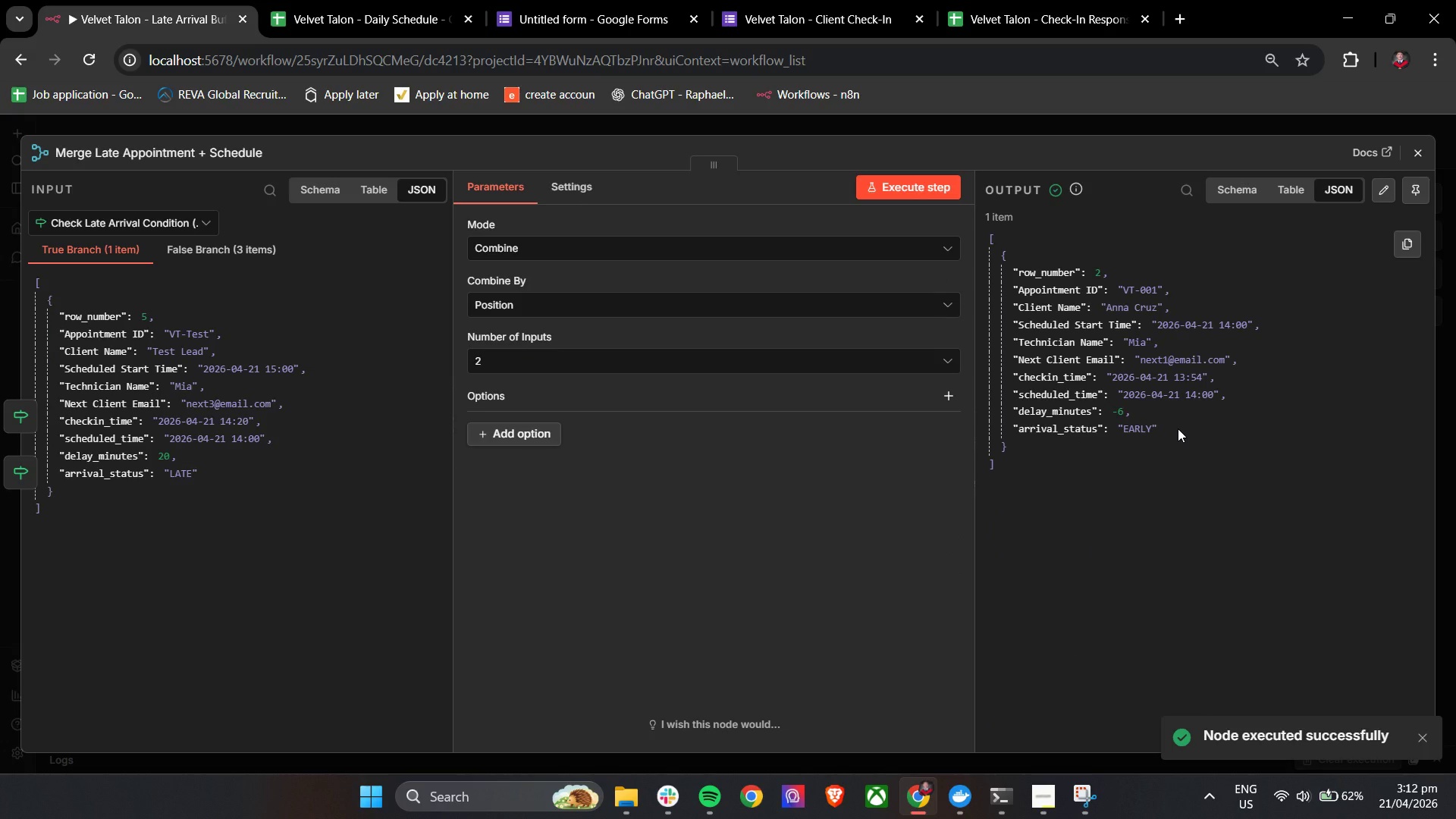 
left_click([529, 243])
 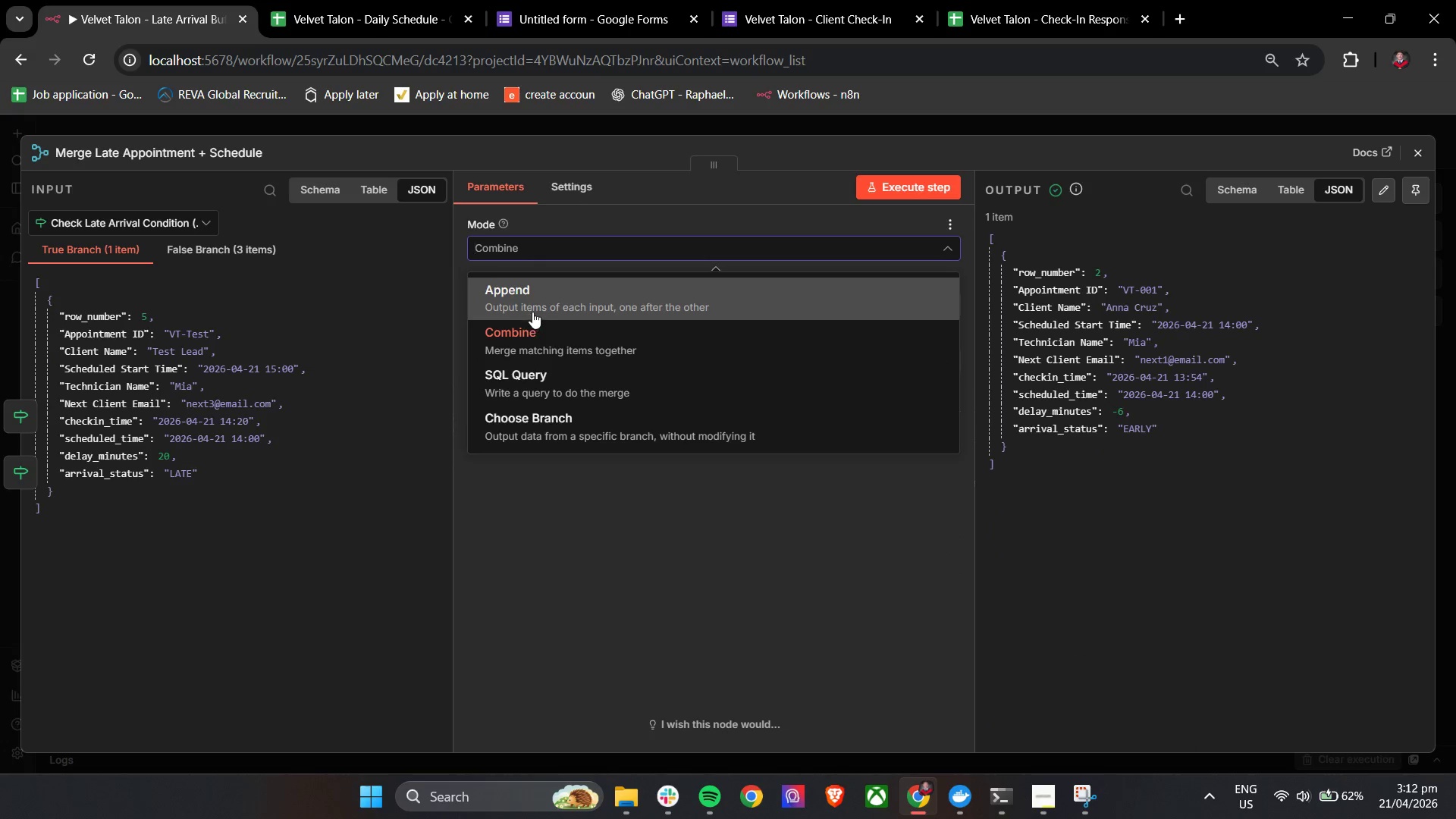 
left_click([533, 304])
 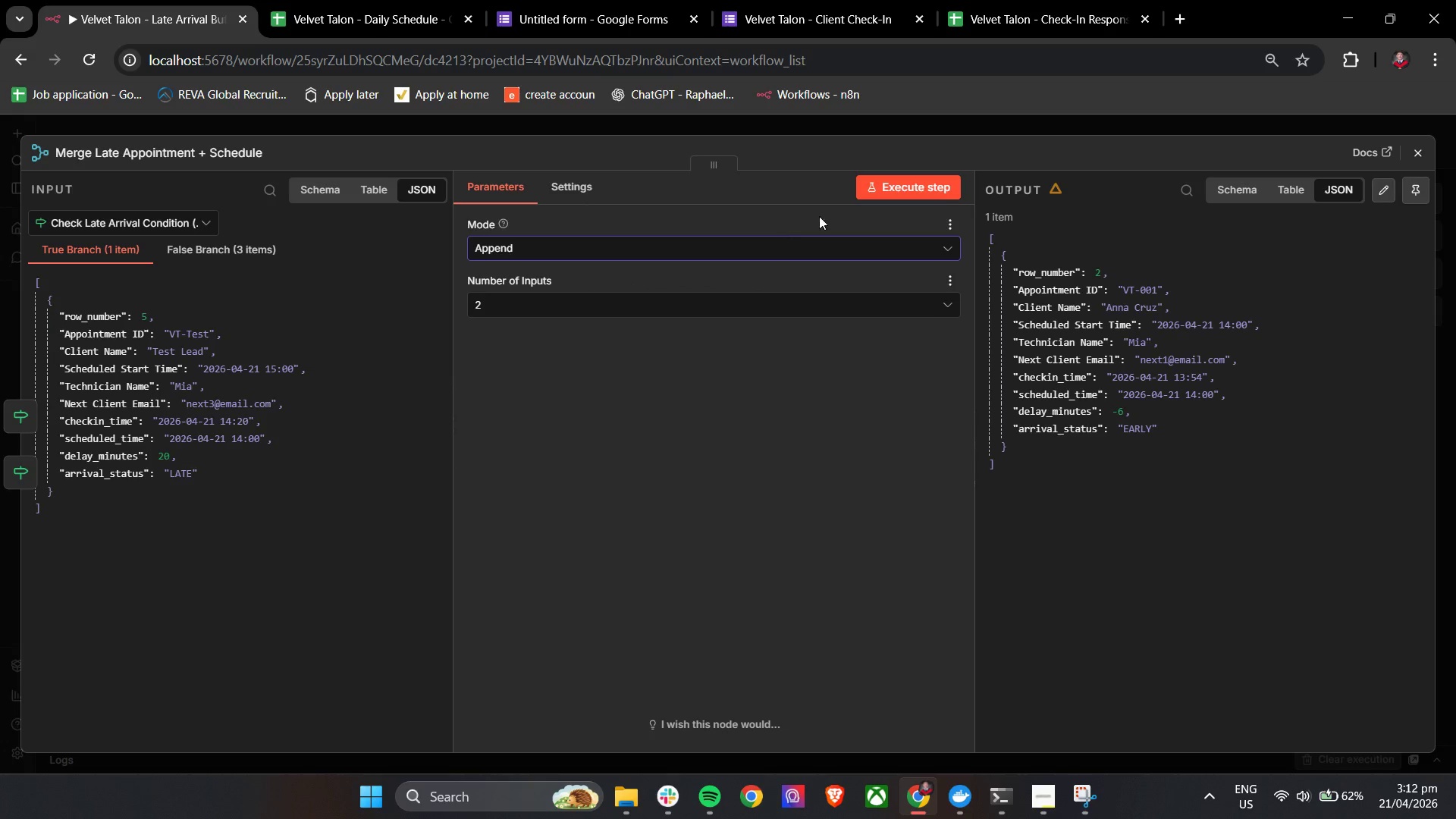 
left_click([863, 194])
 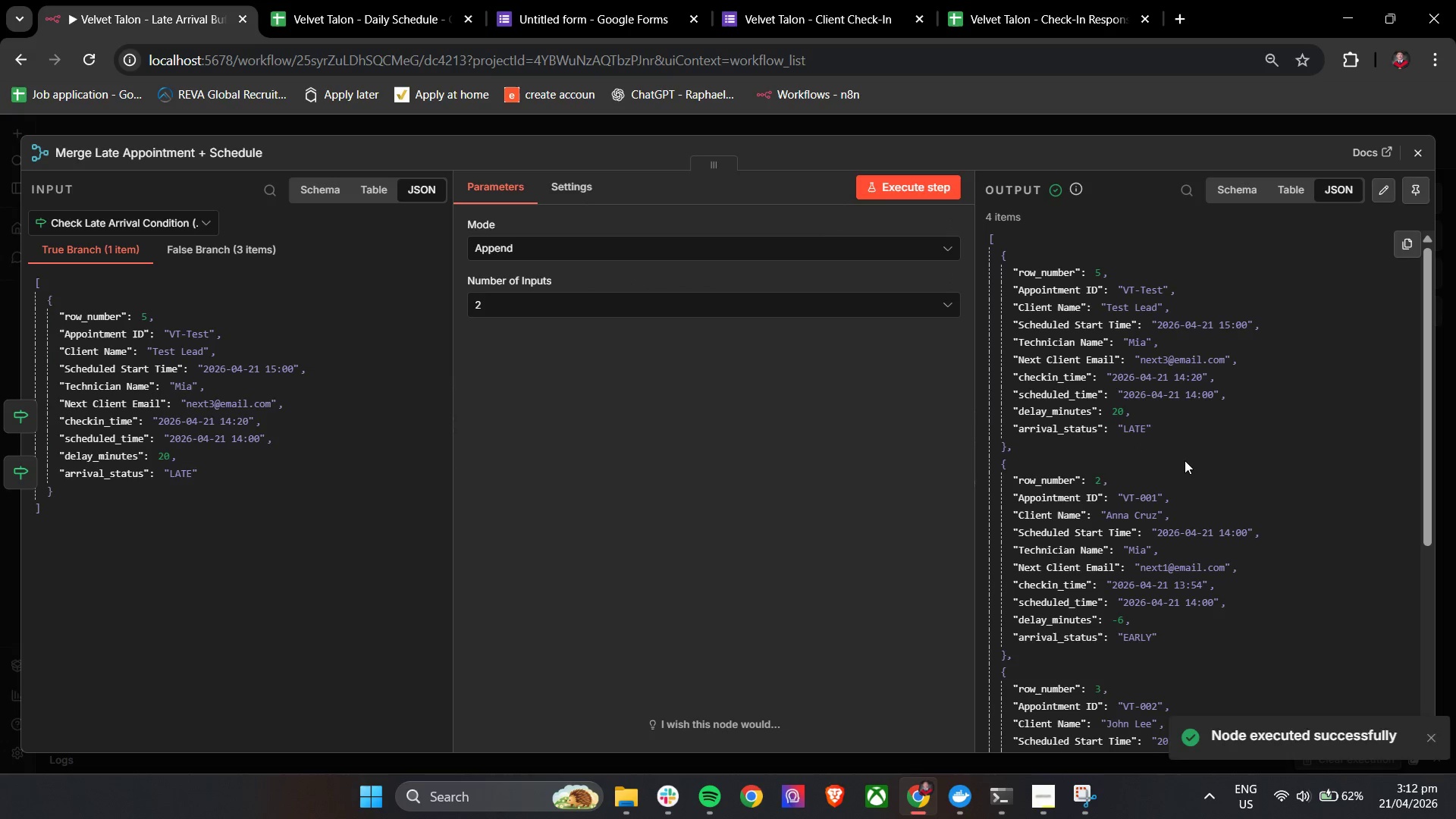 
scroll: coordinate [1185, 460], scroll_direction: down, amount: 5.0
 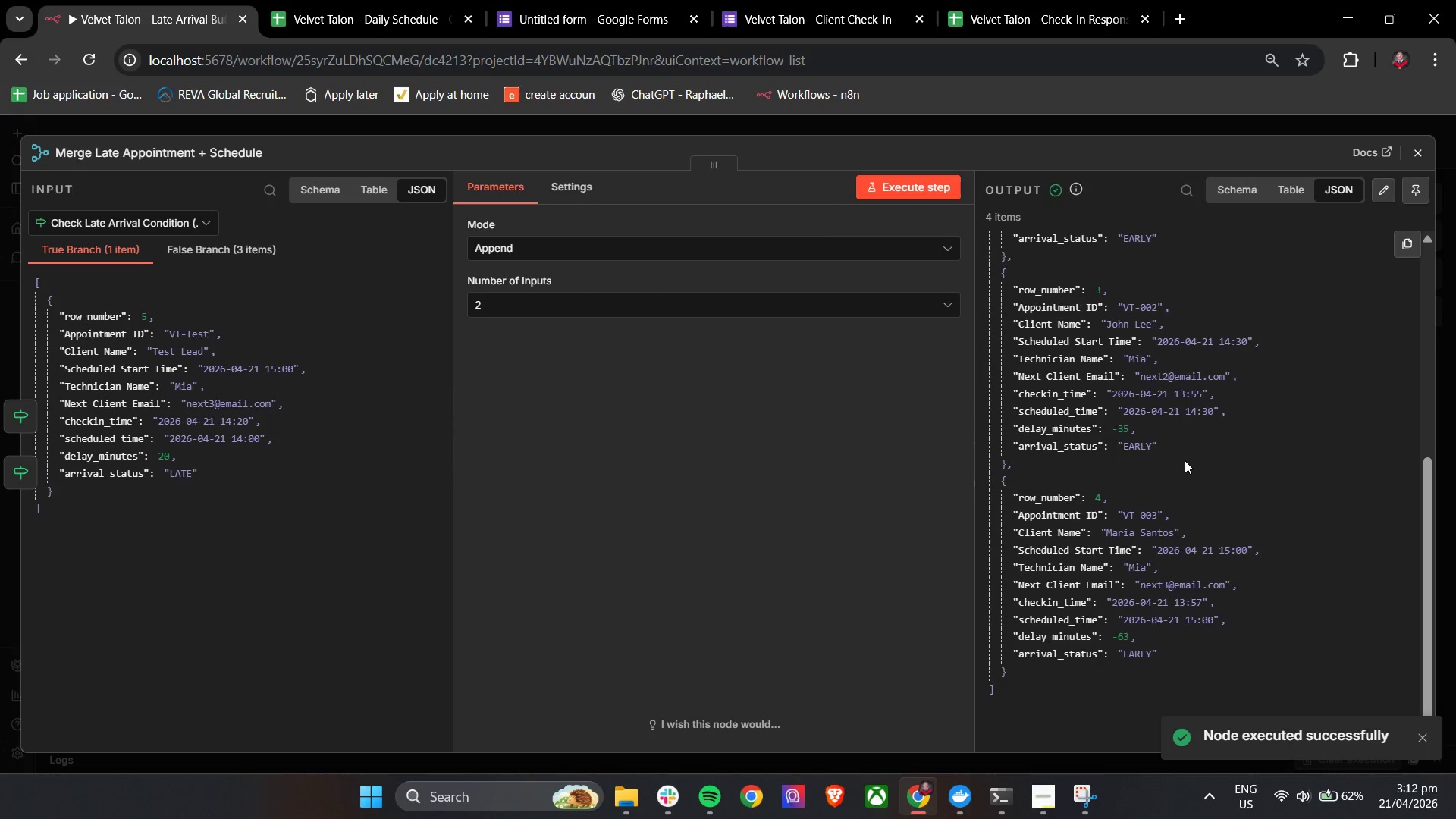 
scroll: coordinate [1185, 460], scroll_direction: up, amount: 2.0
 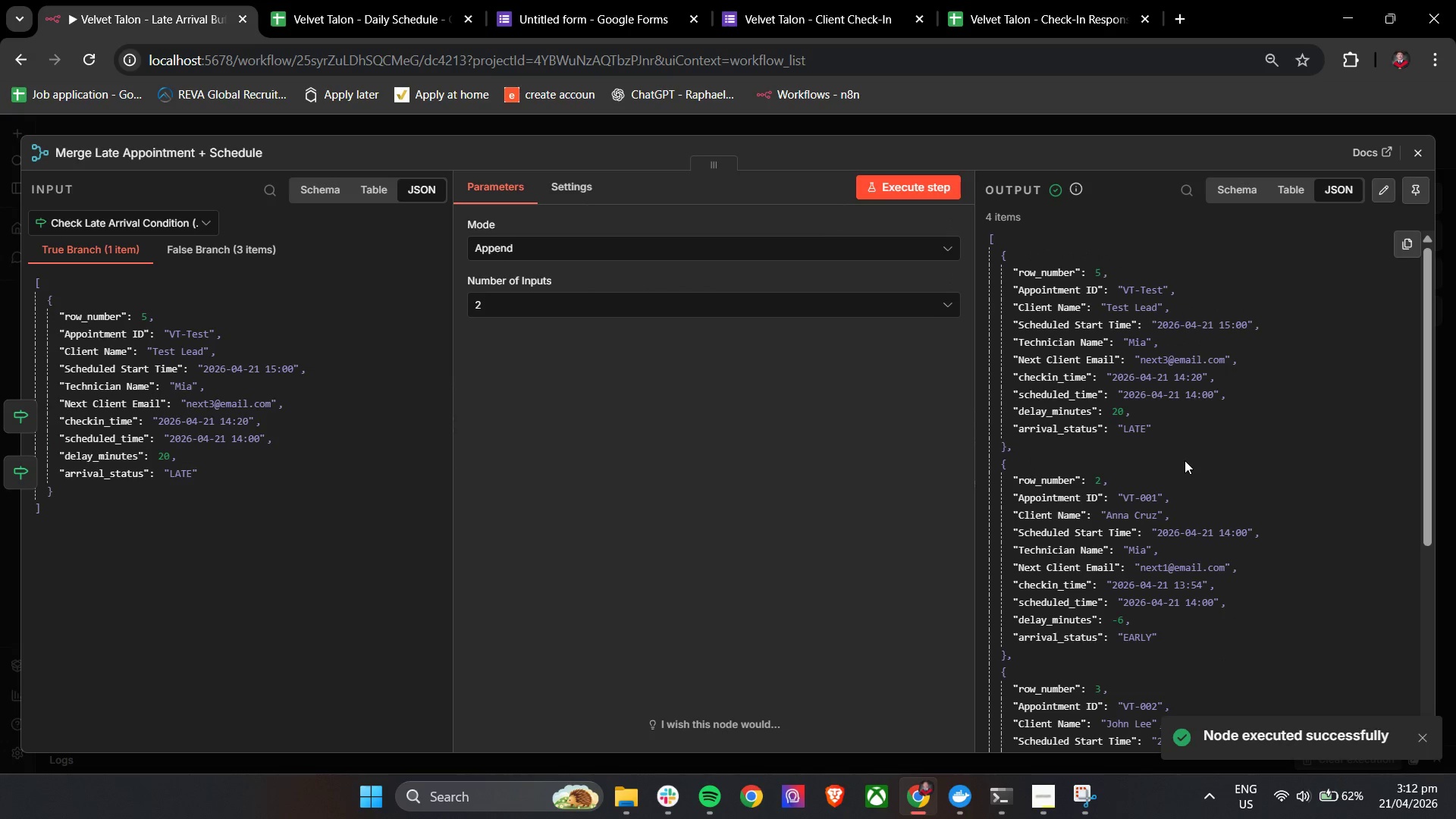 
hold_key(key=ControlLeft, duration=0.58)
scroll: coordinate [1185, 460], scroll_direction: down, amount: 7.0
 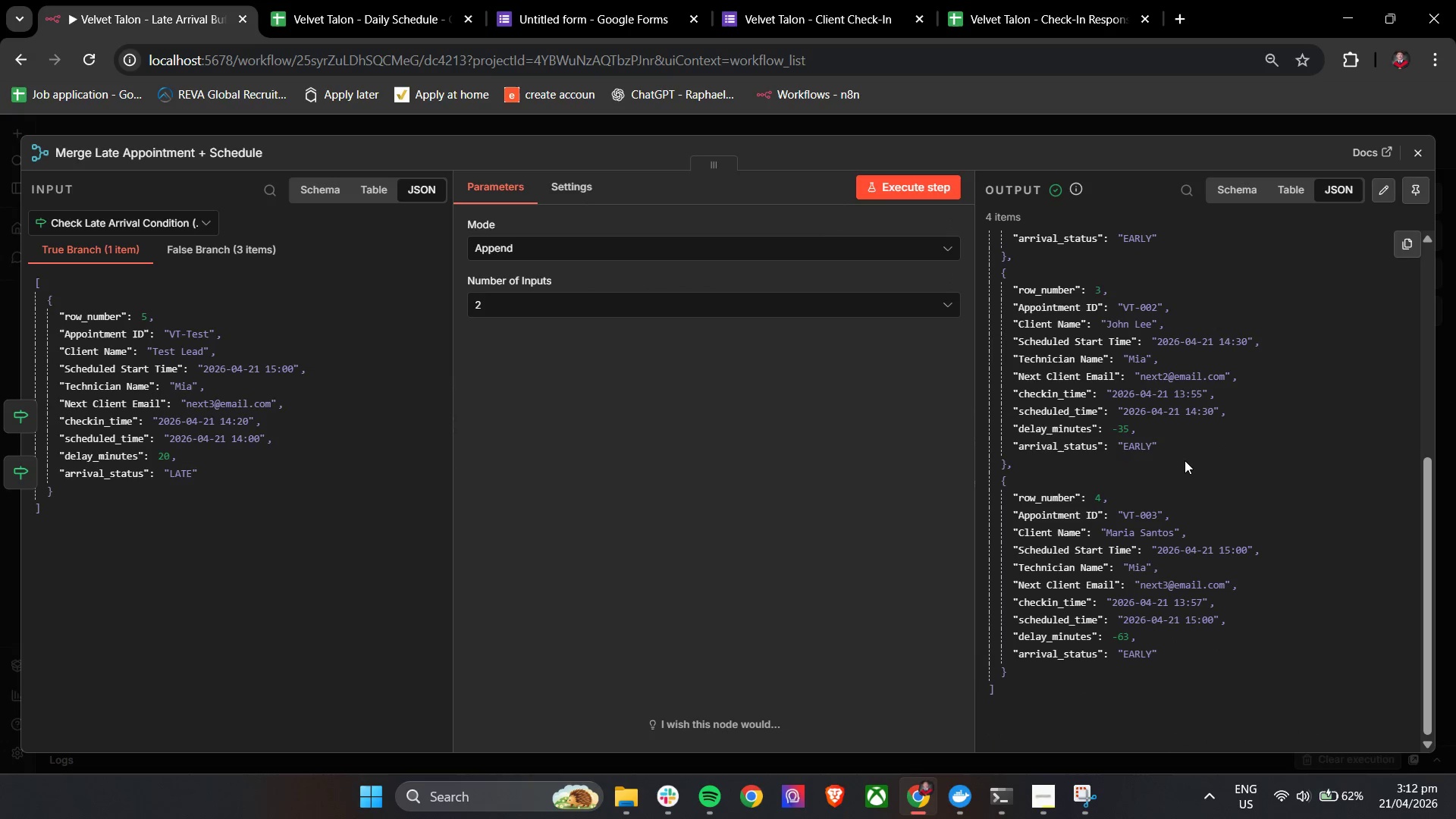 
scroll: coordinate [1202, 494], scroll_direction: up, amount: 4.0
 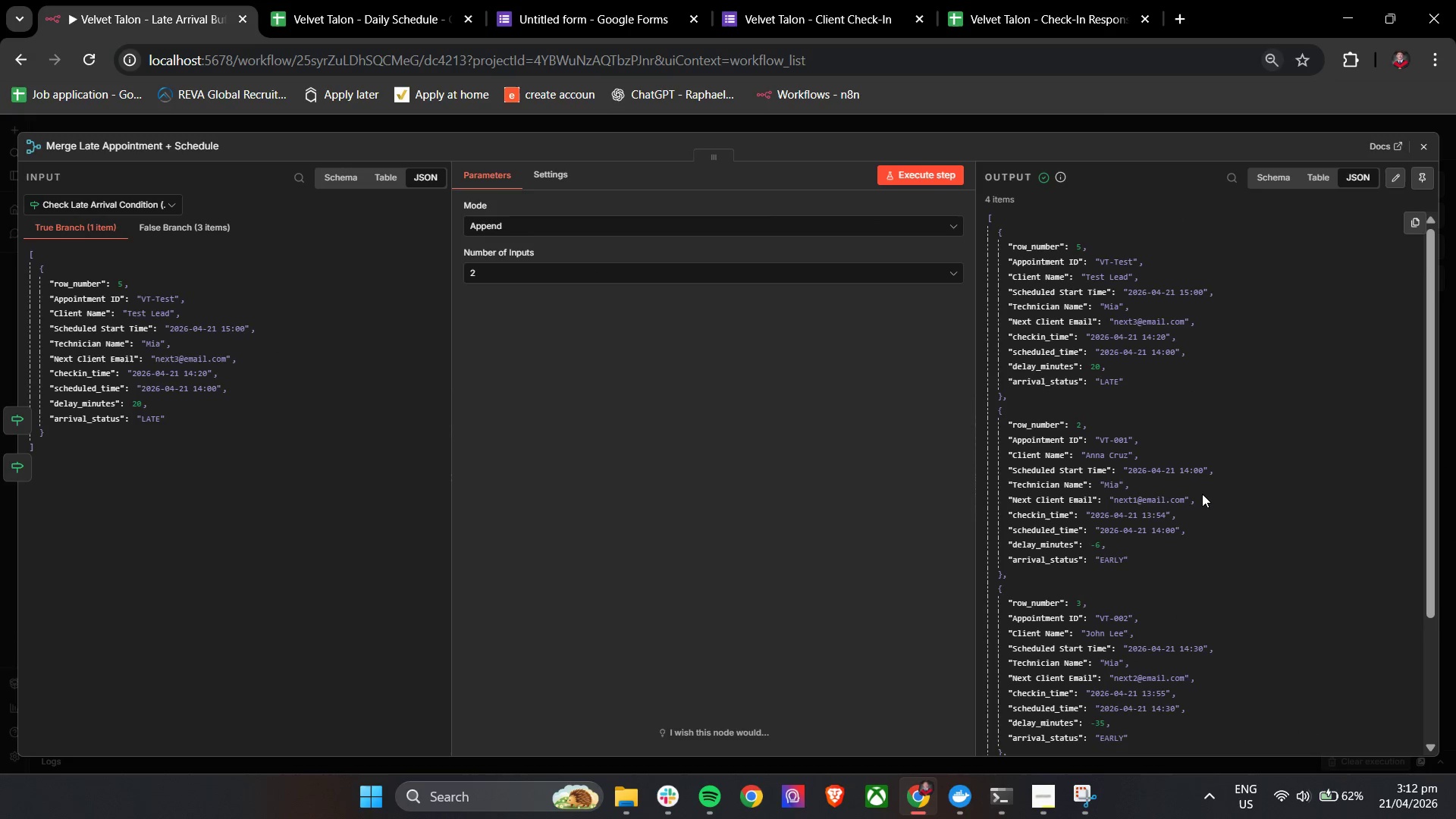 
hold_key(key=ControlLeft, duration=1.95)
 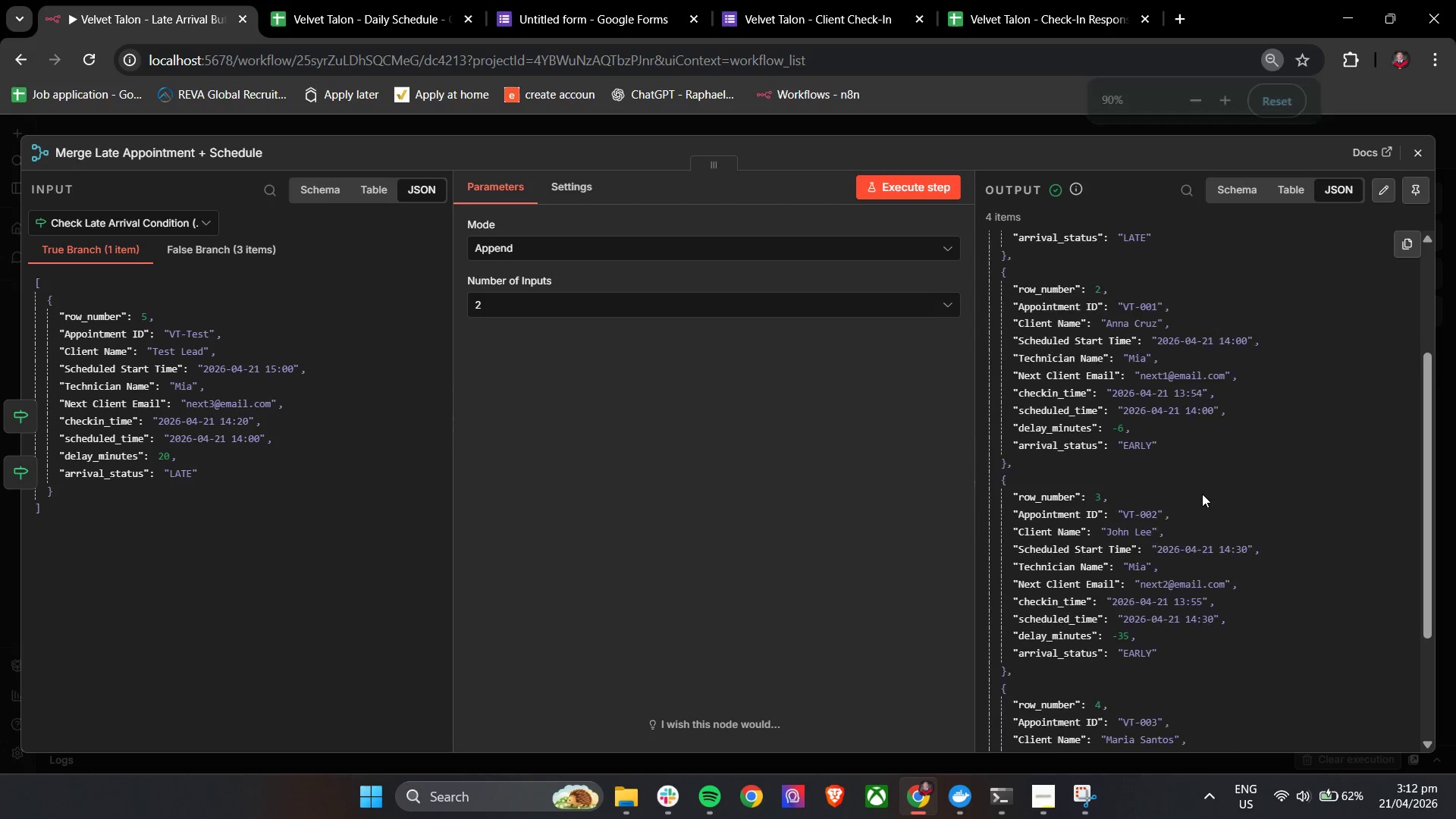 
scroll: coordinate [1202, 494], scroll_direction: down, amount: 2.0
 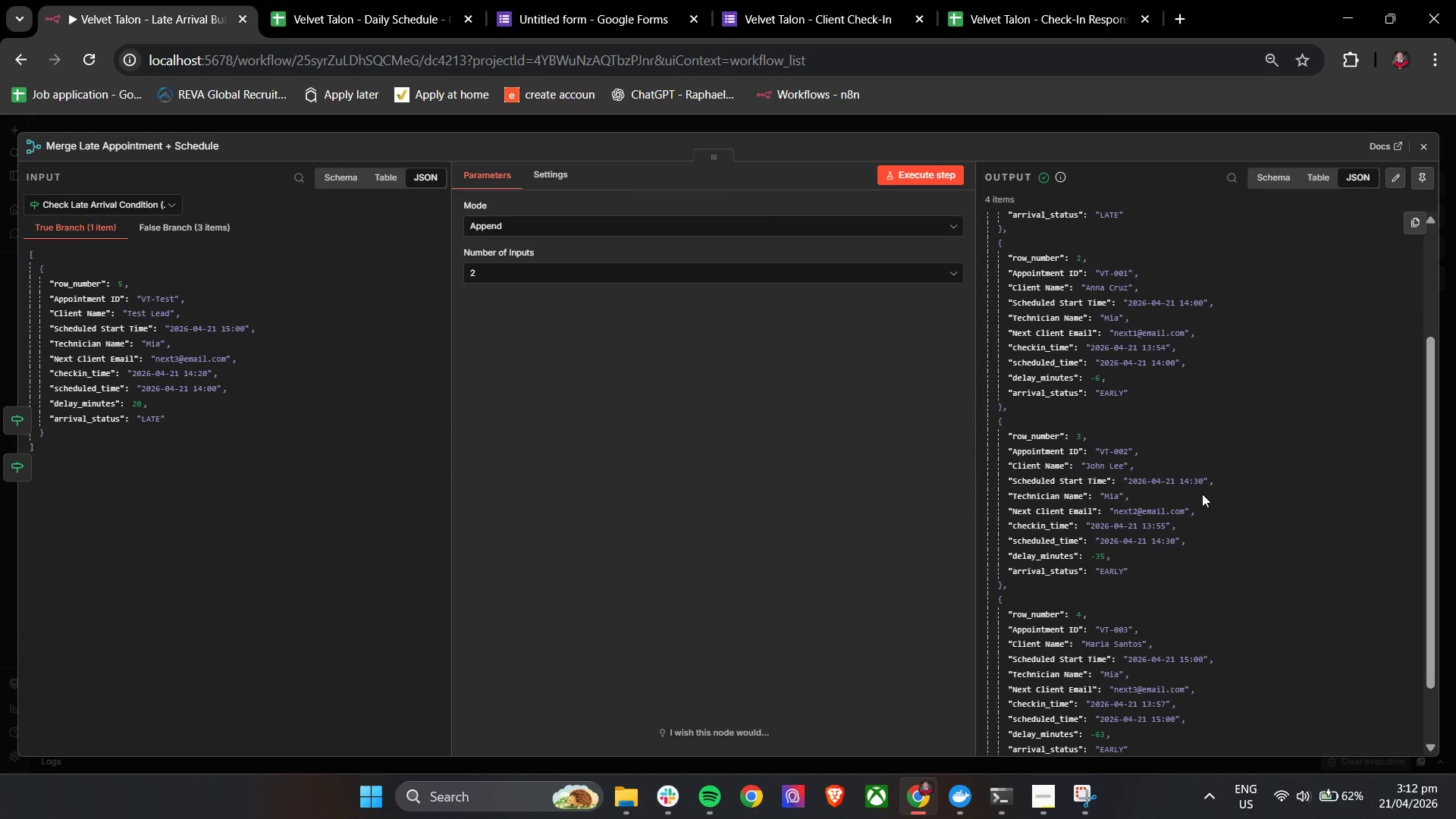 
scroll: coordinate [1202, 494], scroll_direction: up, amount: 10.0
 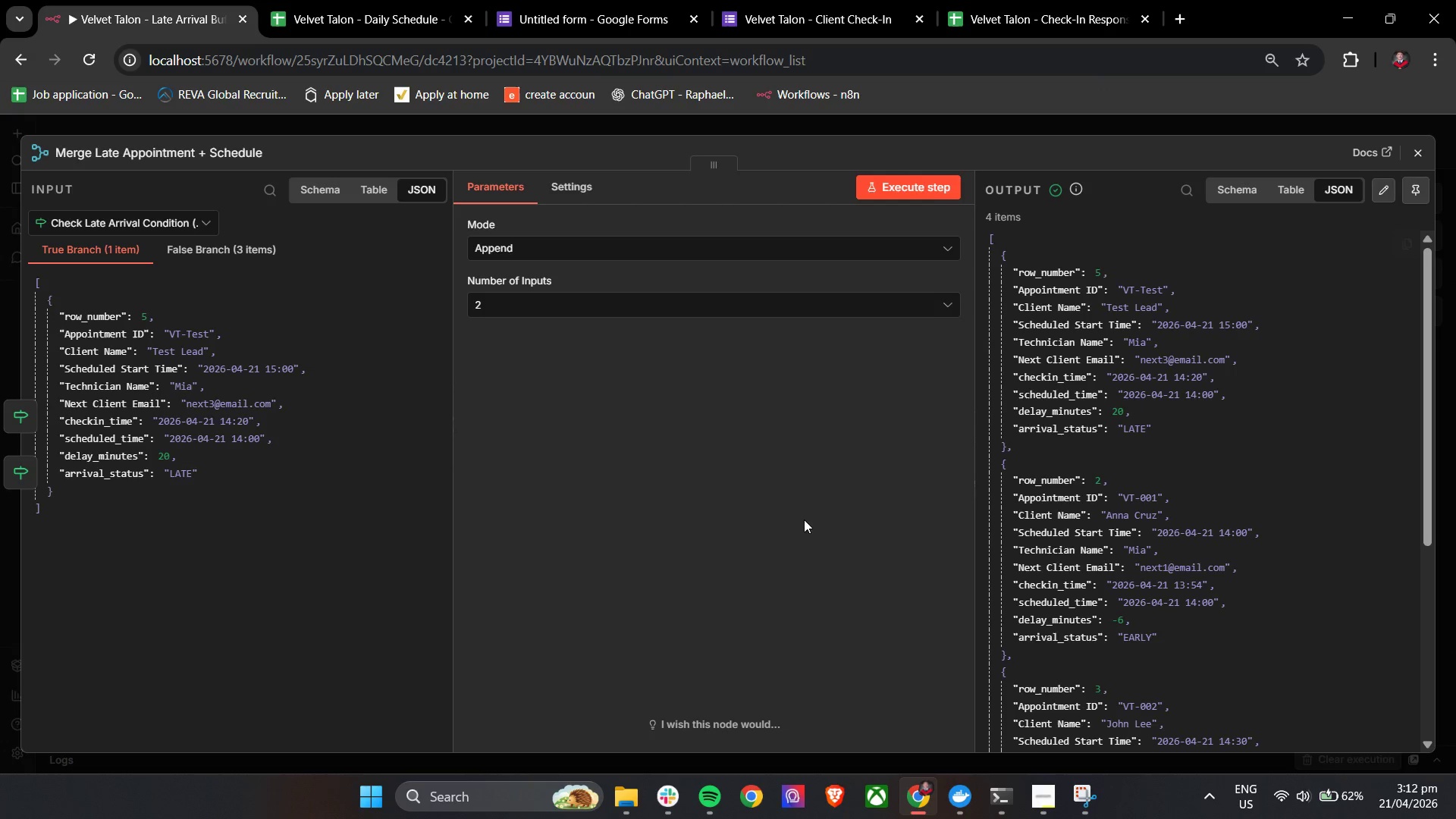 
left_click([798, 518])
 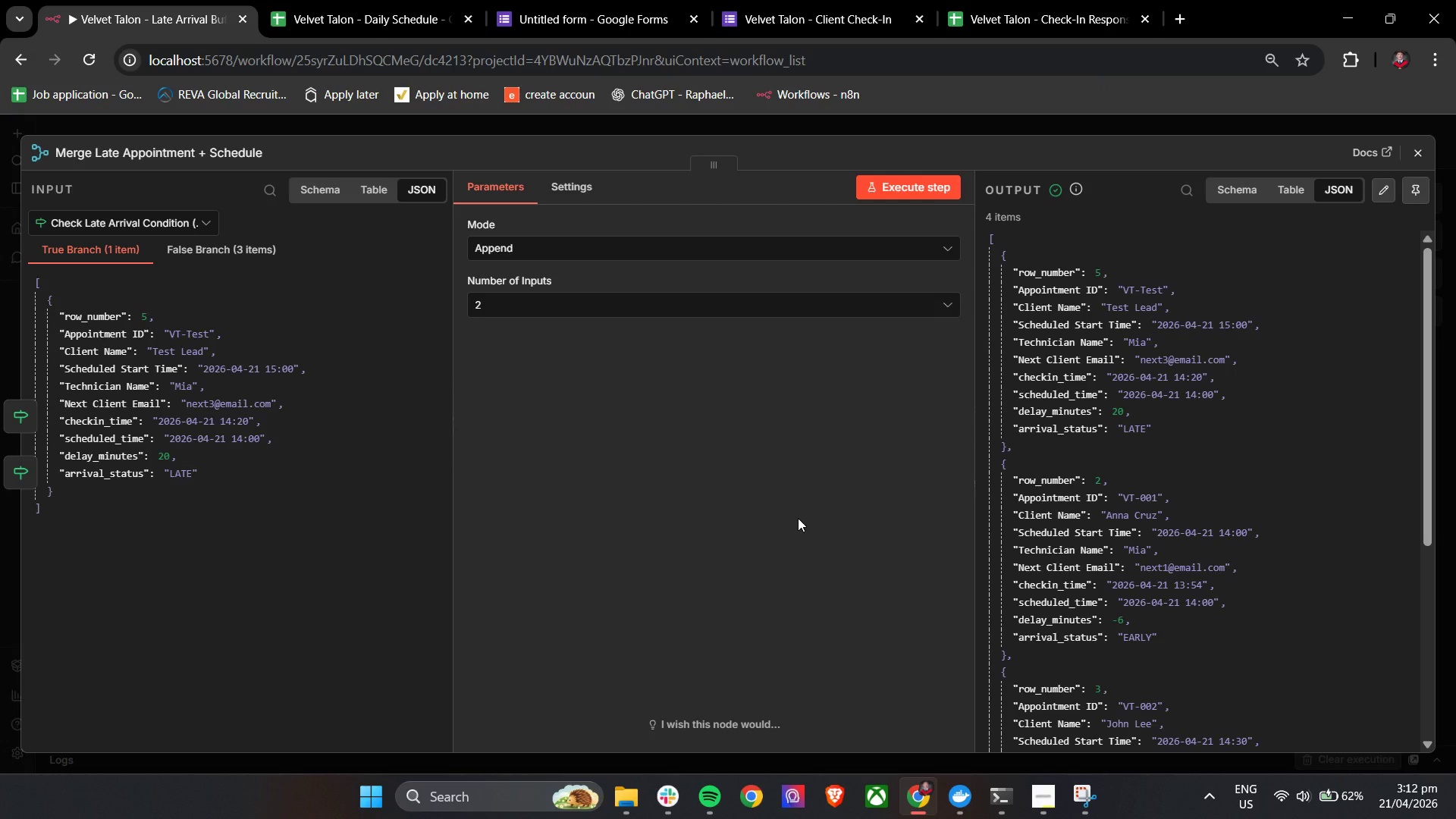 
scroll: coordinate [798, 518], scroll_direction: up, amount: 3.0